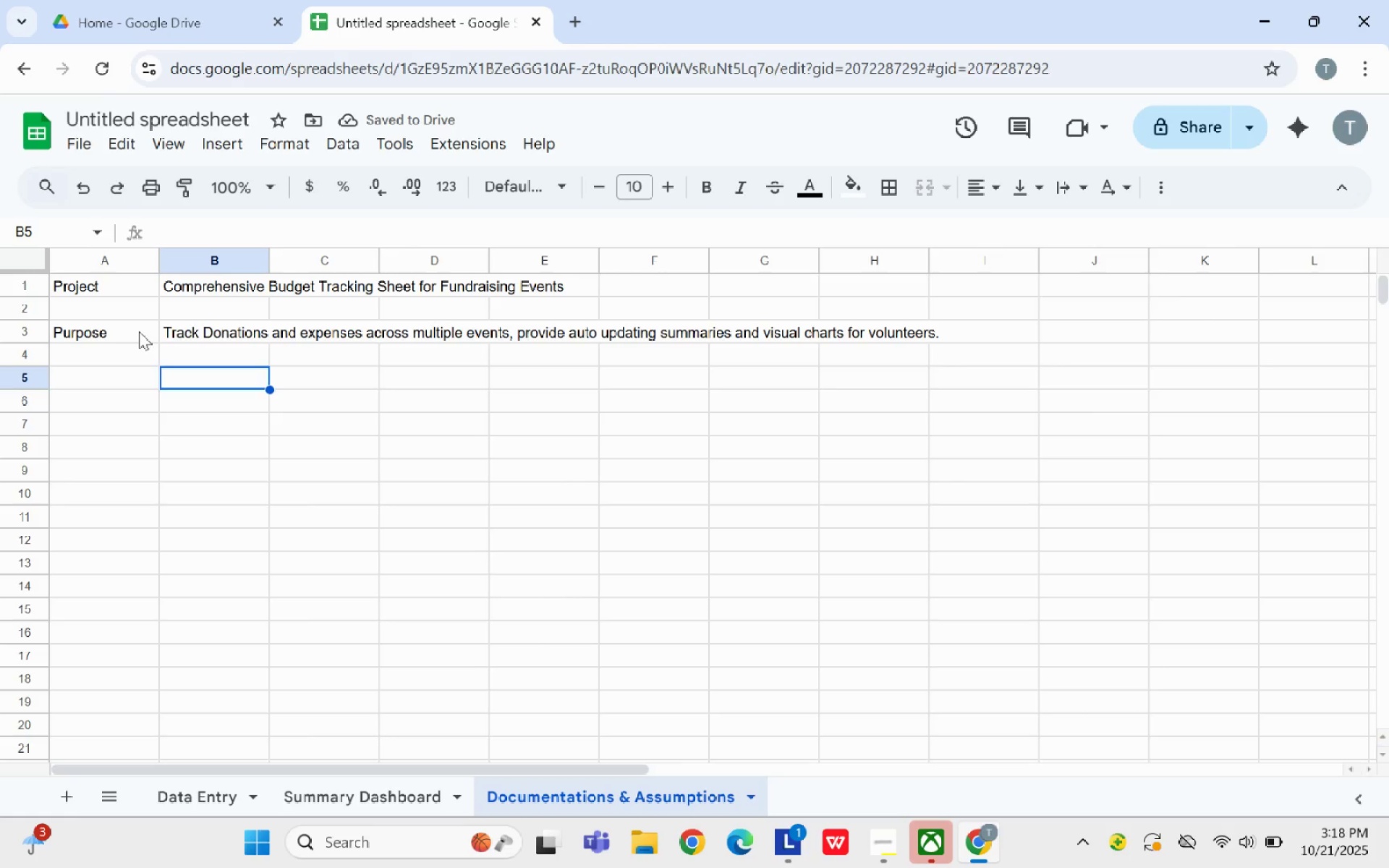 
type(Use the 'Data Entry' table to add rows. each row should represent)
 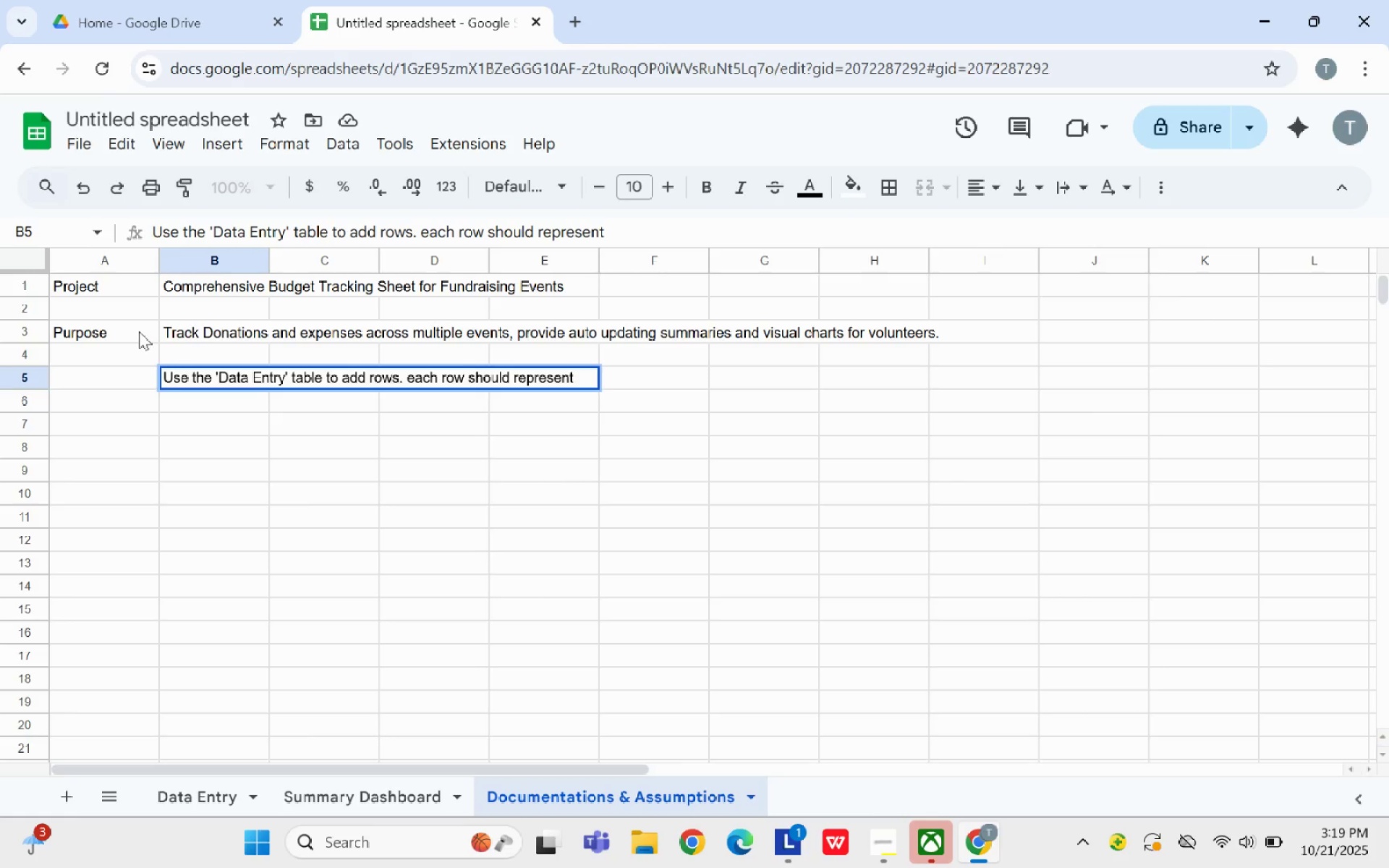 
left_click([415, 376])
 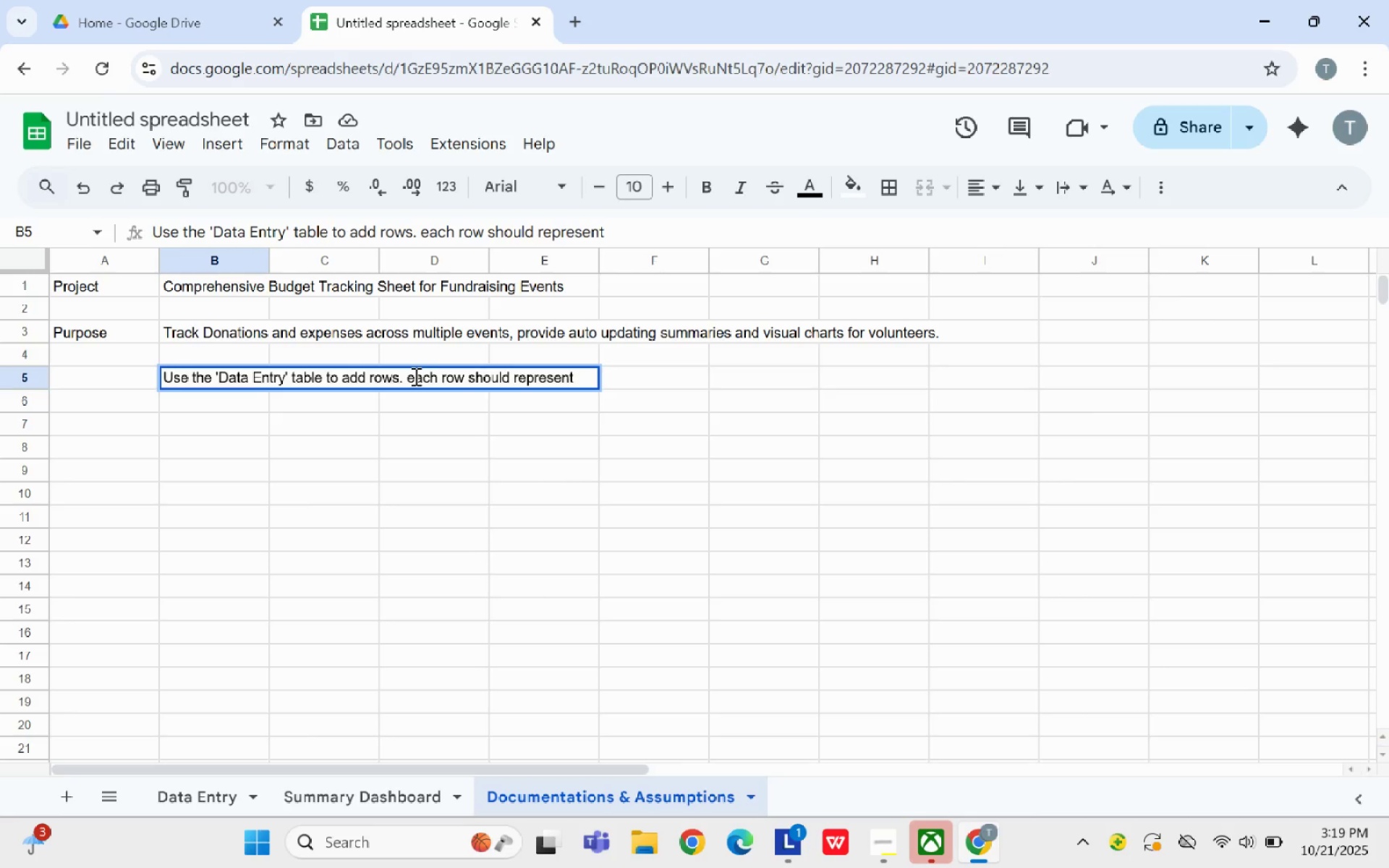 
key(Equal)
 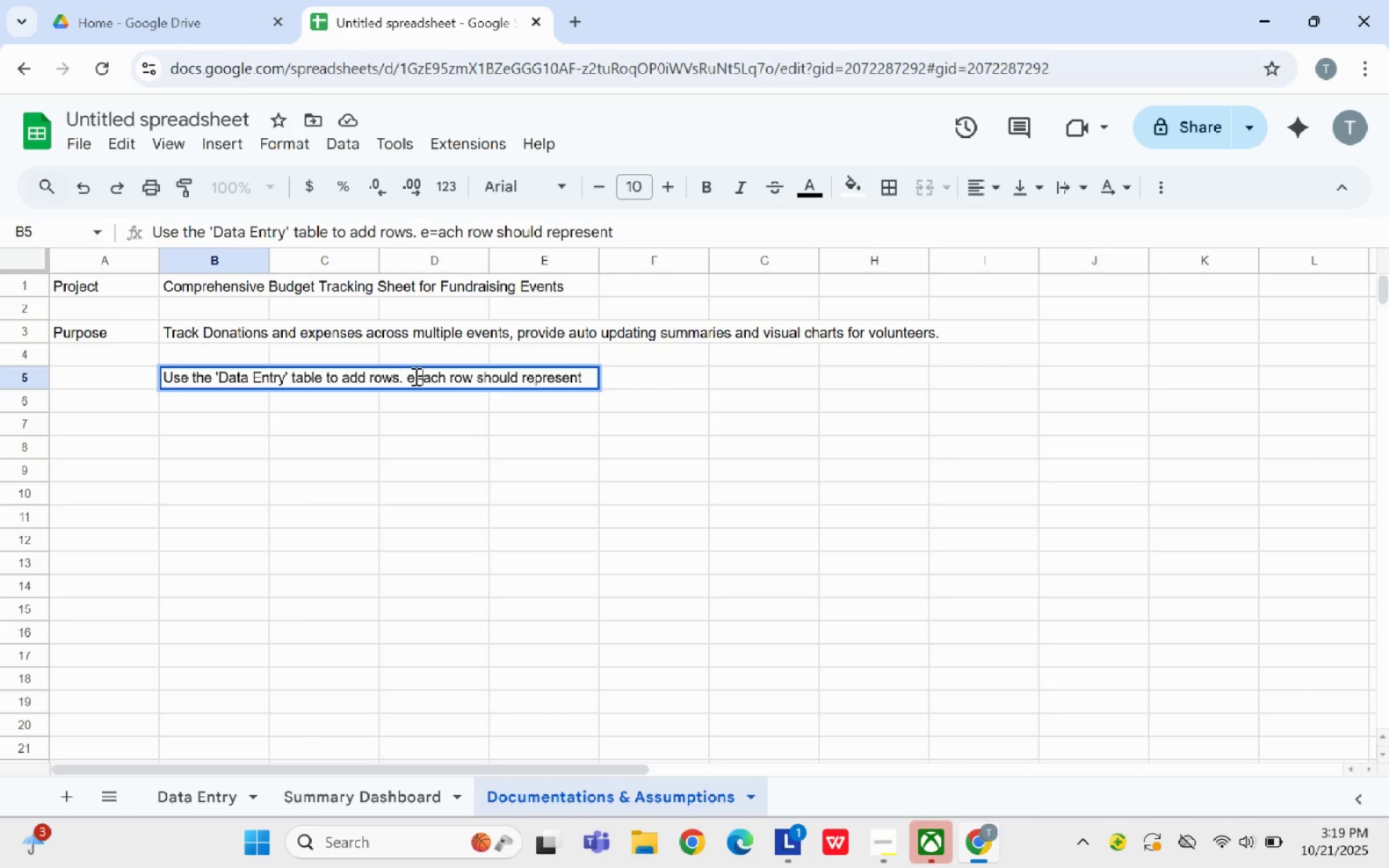 
key(Shift+E)
 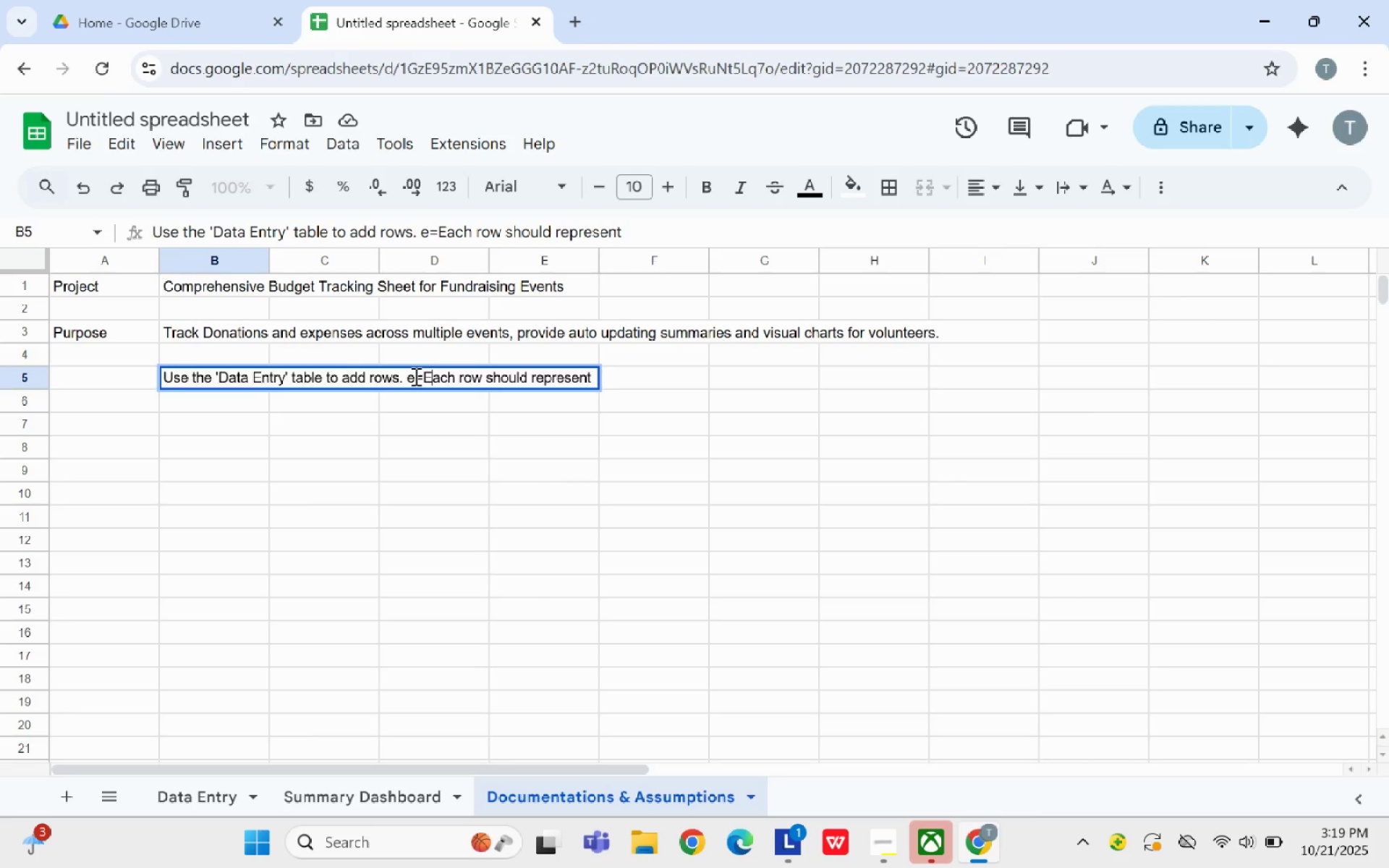 
key(Backspace)
 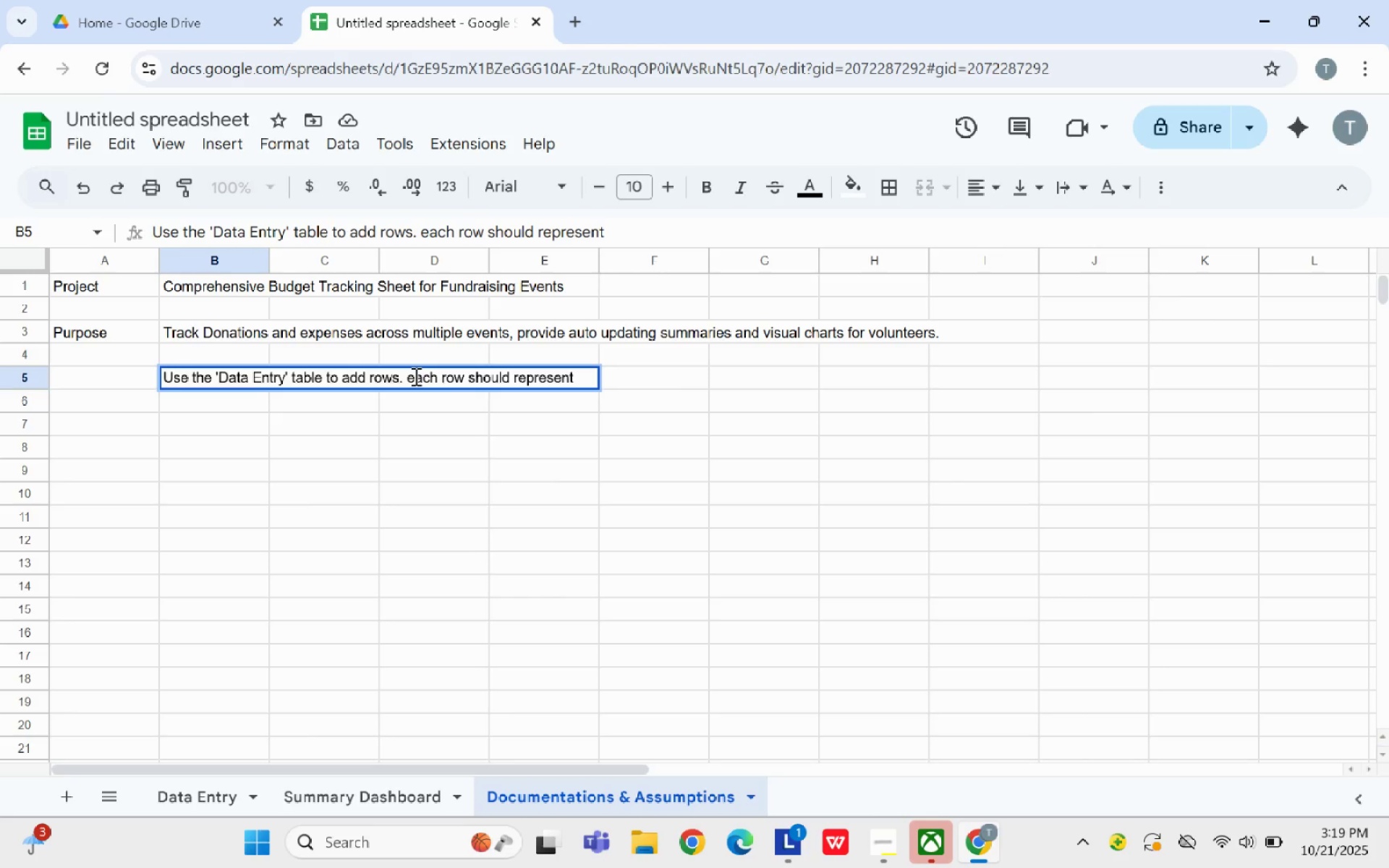 
key(Backspace)
 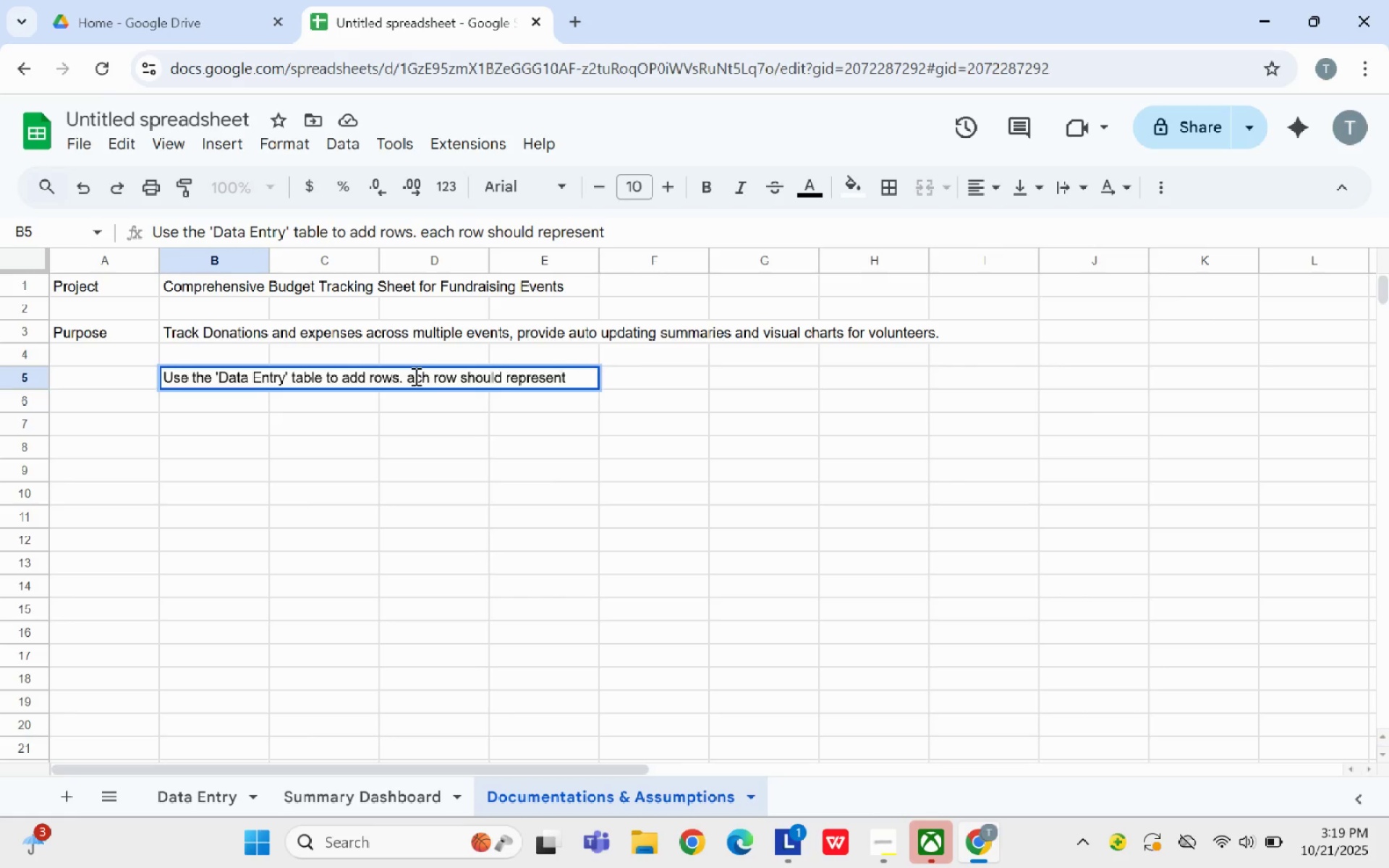 
key(Backspace)
 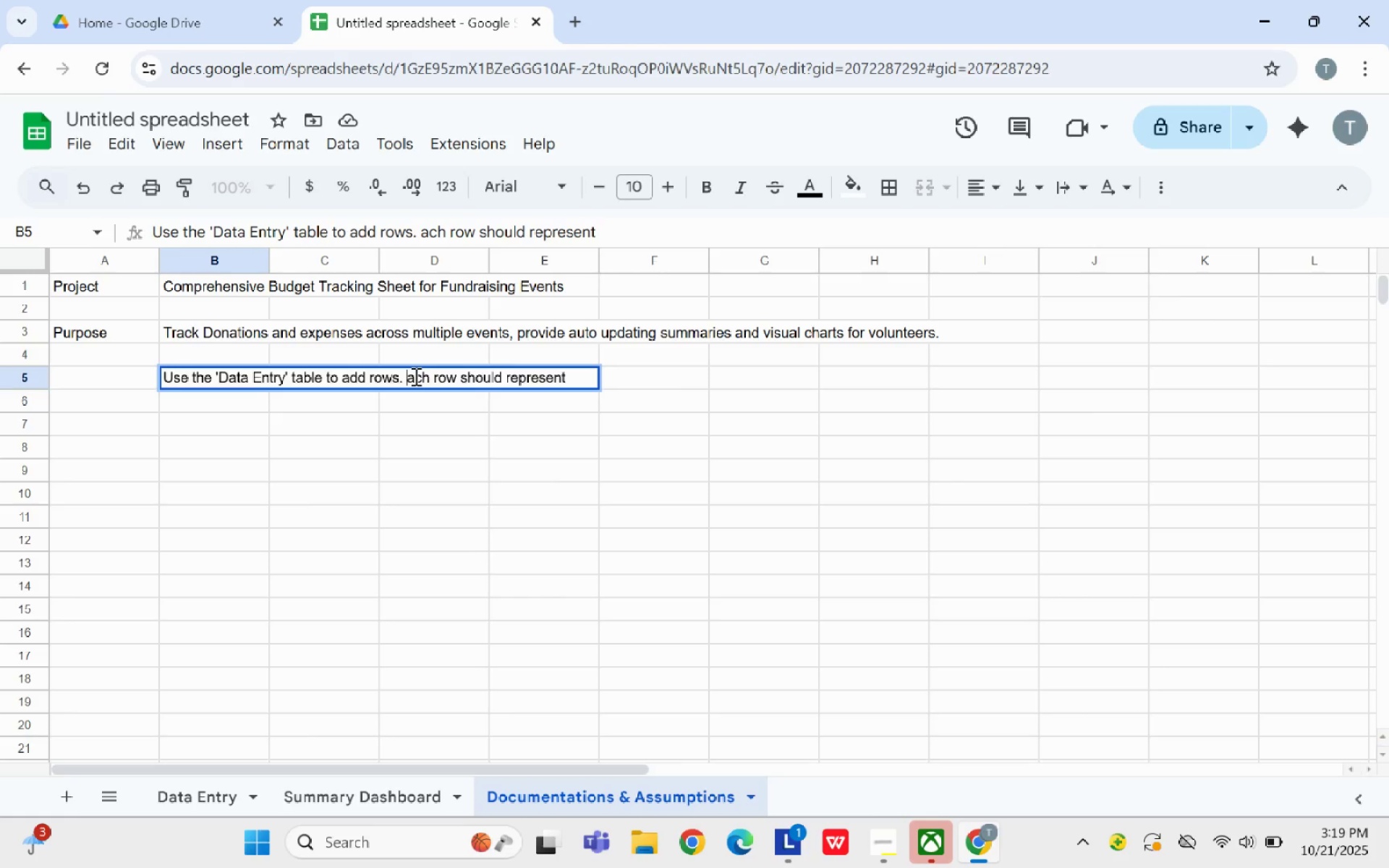 
key(Shift+E)
 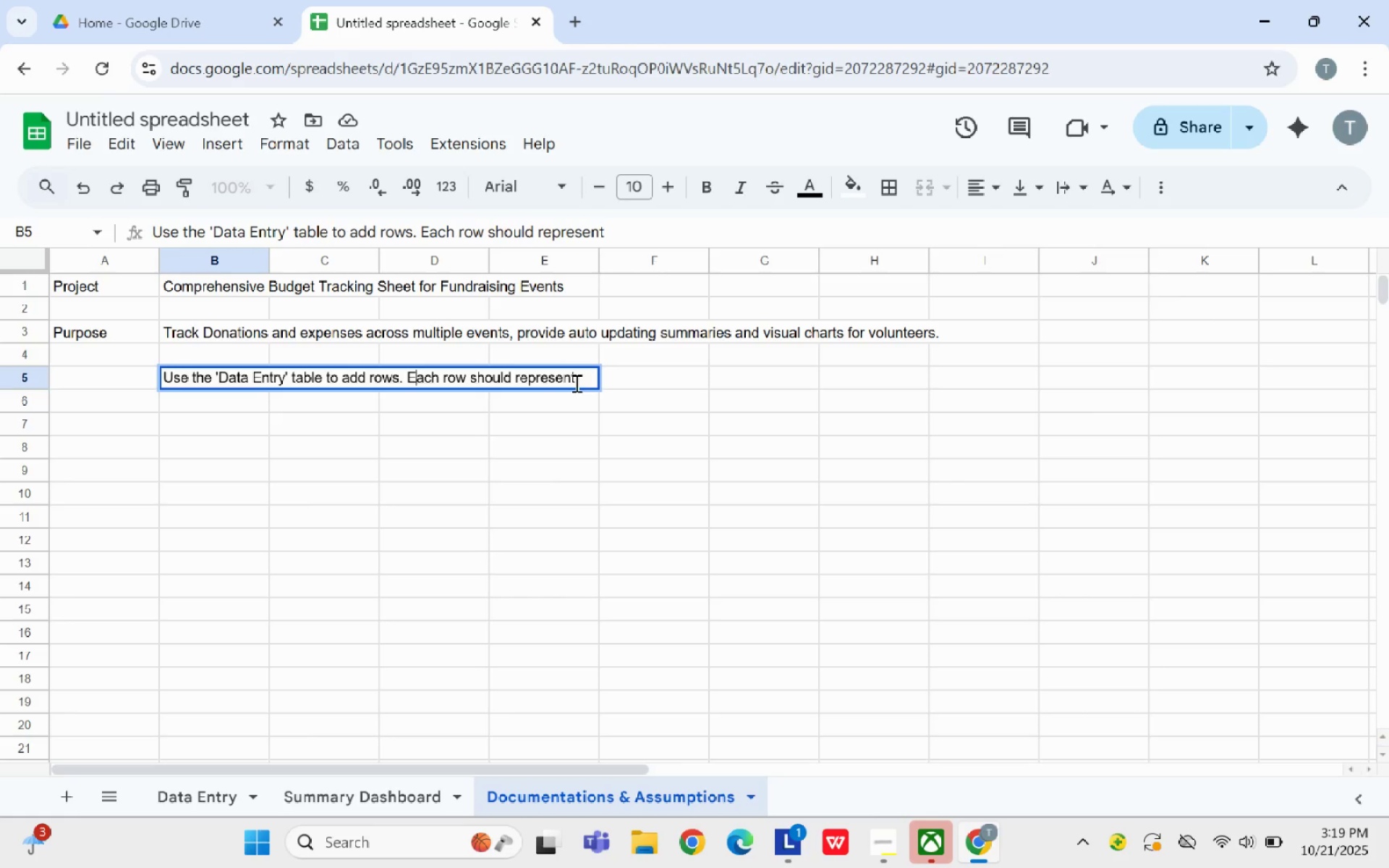 
left_click([577, 381])
 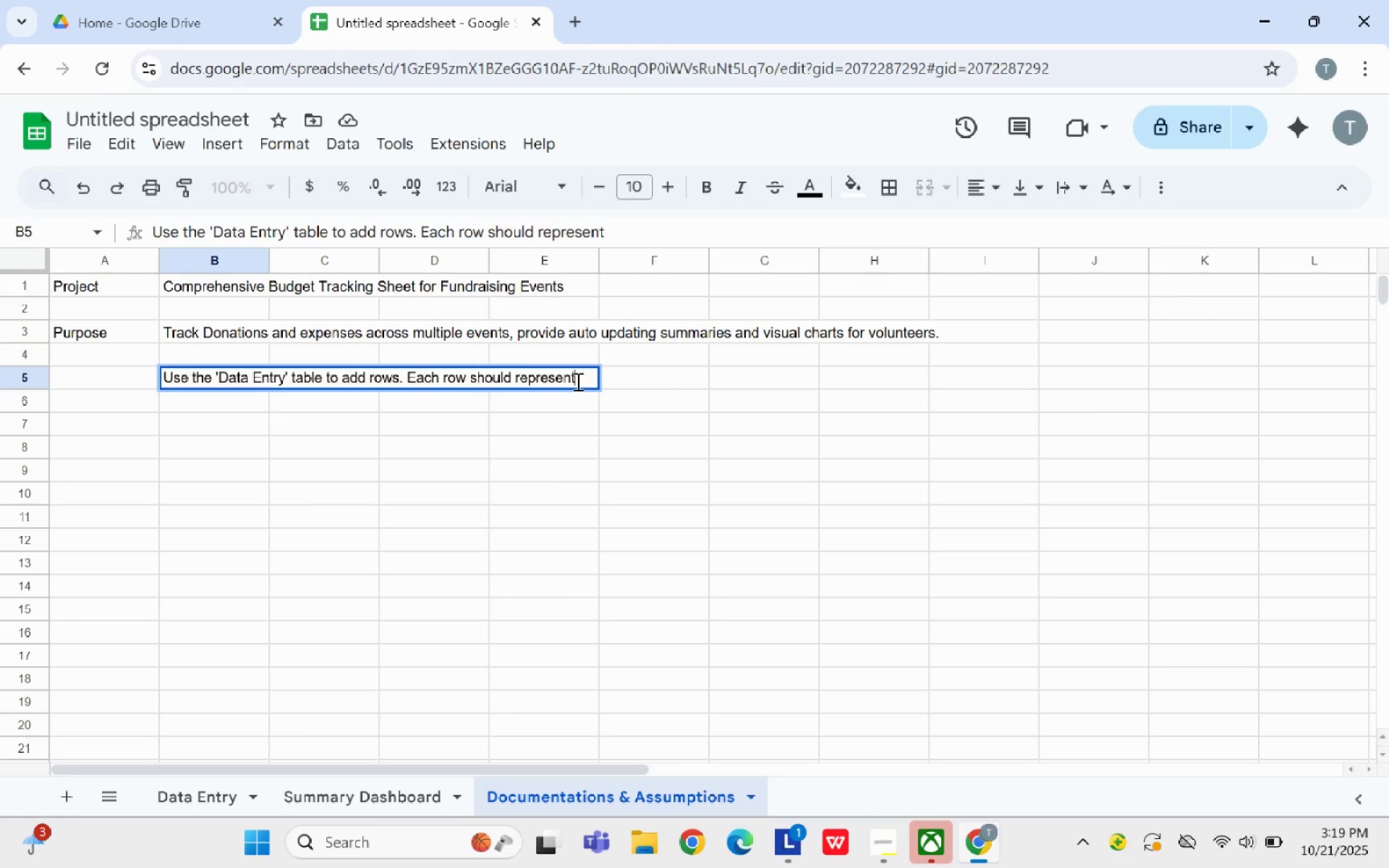 
type( either a donation 9fill)
key(Backspace)
key(Backspace)
key(Backspace)
key(Backspace)
key(Backspace)
type((fill donation source and donation amont))
key(Backspace)
key(Backspace)
key(Backspace)
key(Backspace)
type(out)
key(Backspace)
type(nt) or an expense)
 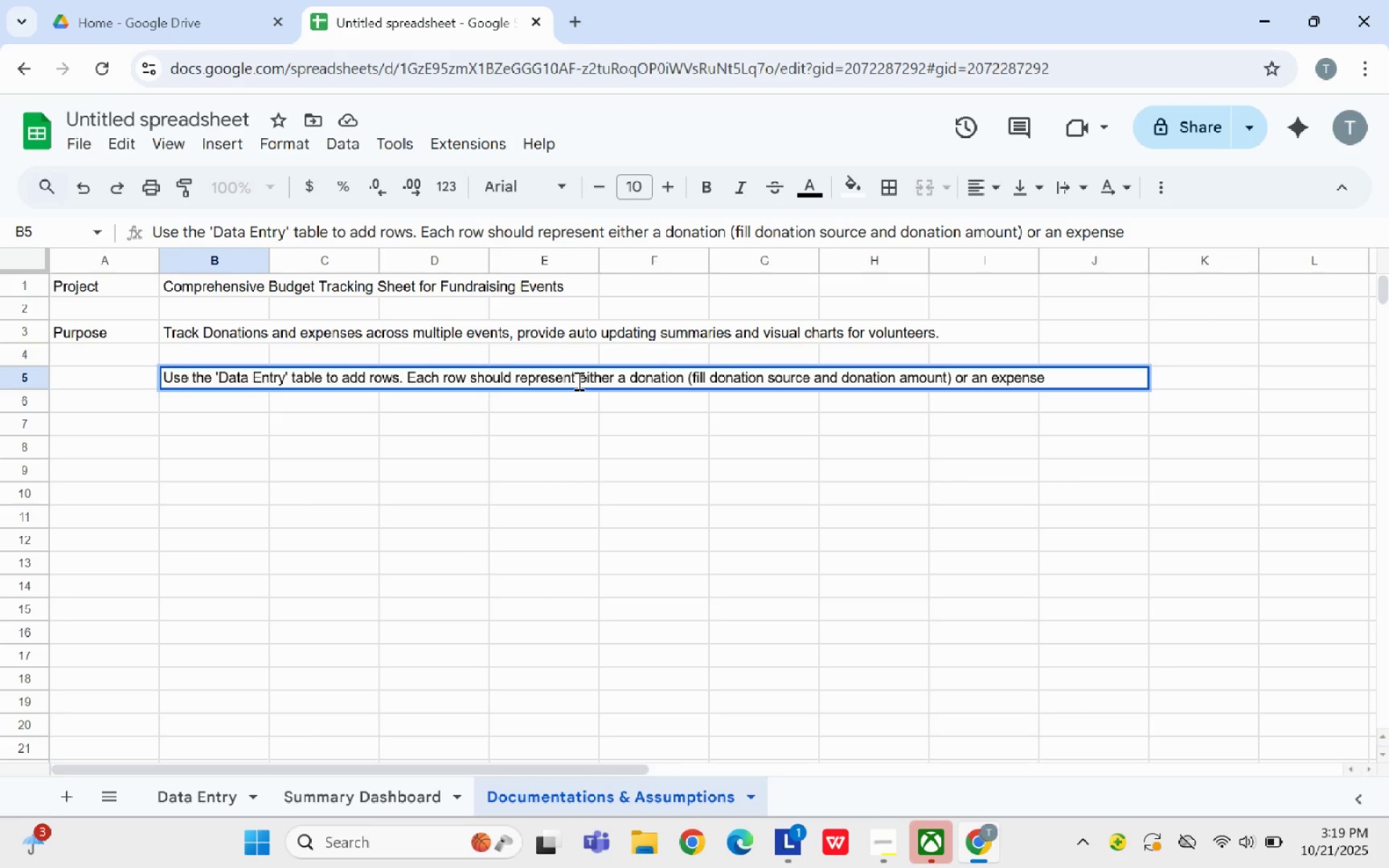 
type((fill expensse category and expenses)
key(Backspace)
type( amount). You may add boh)
key(Backspace)
type(th donation details on seperate rows for the same event.)
 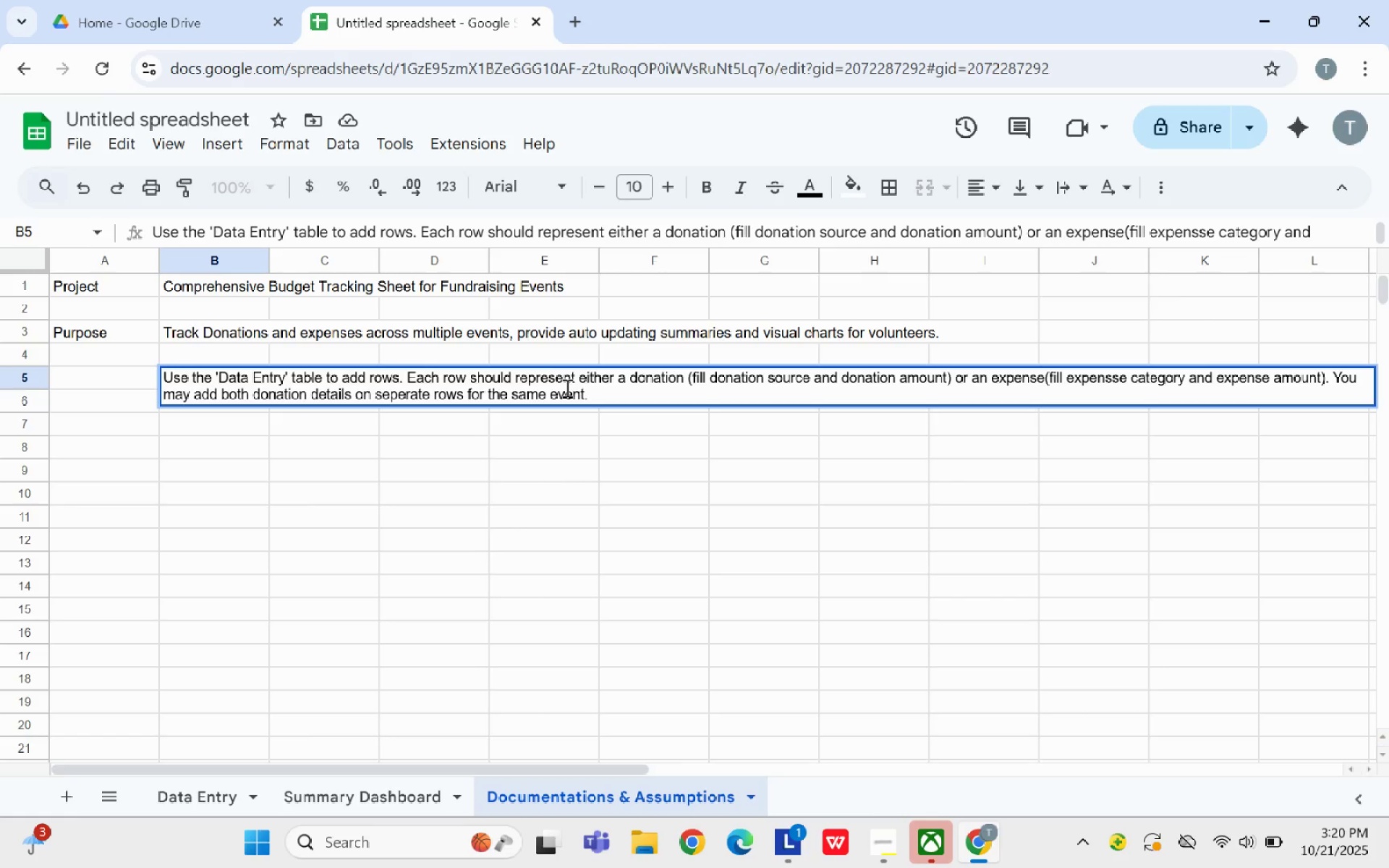 
left_click([93, 383])
 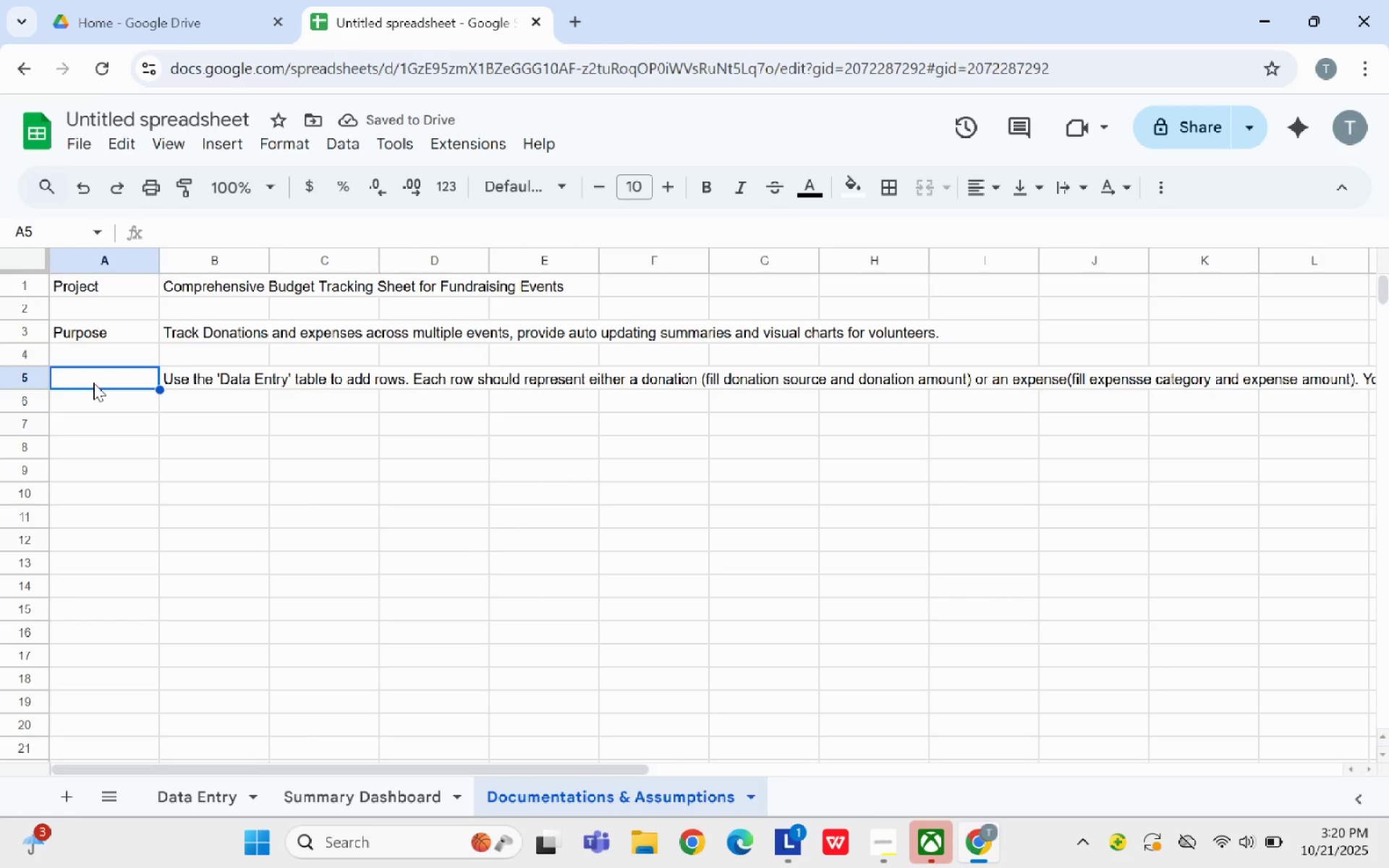 
type(How to use - Data Entry)
 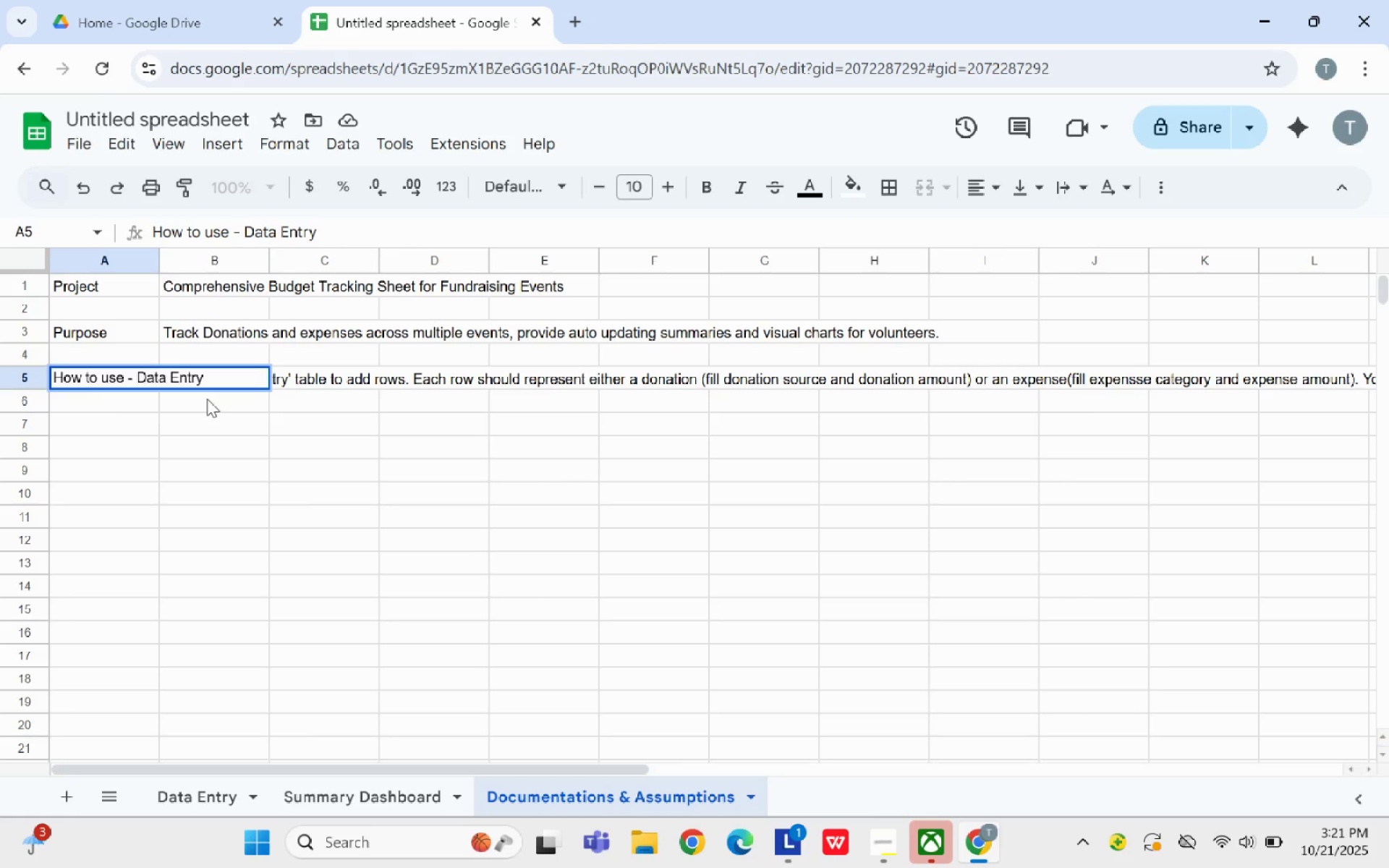 
left_click([82, 492])
 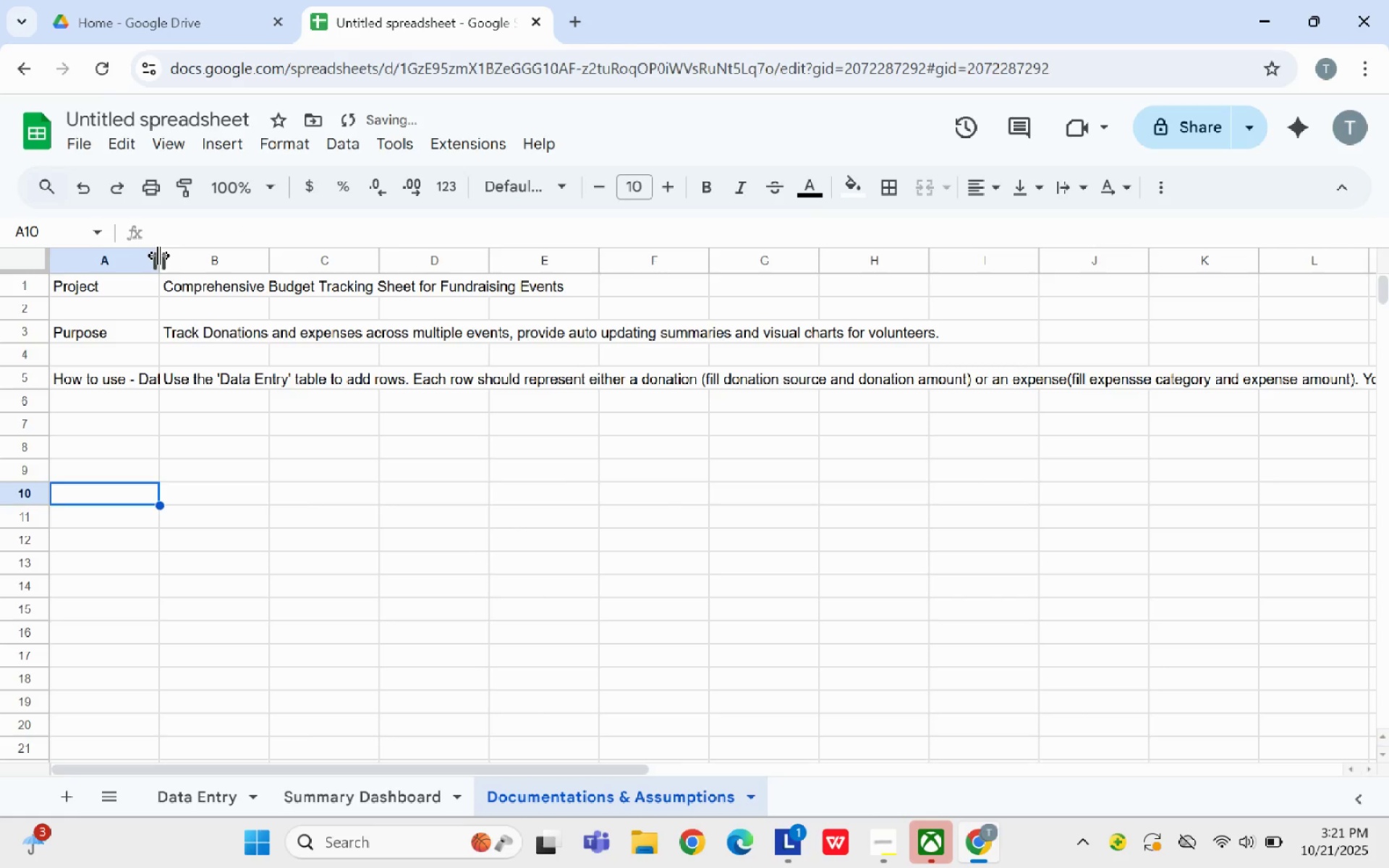 
left_click_drag(start_coordinate=[158, 255], to_coordinate=[211, 263])
 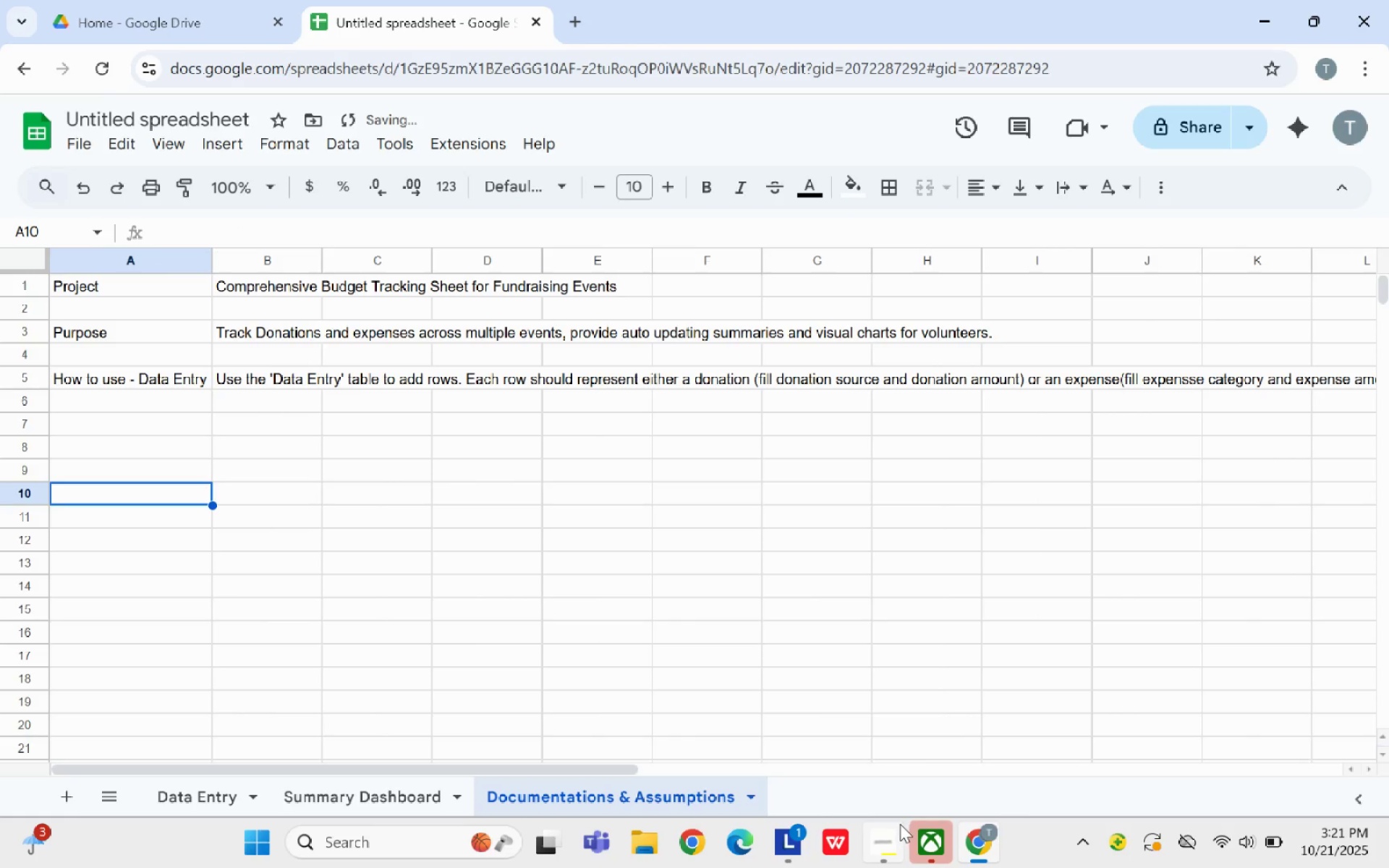 
left_click([899, 824])
 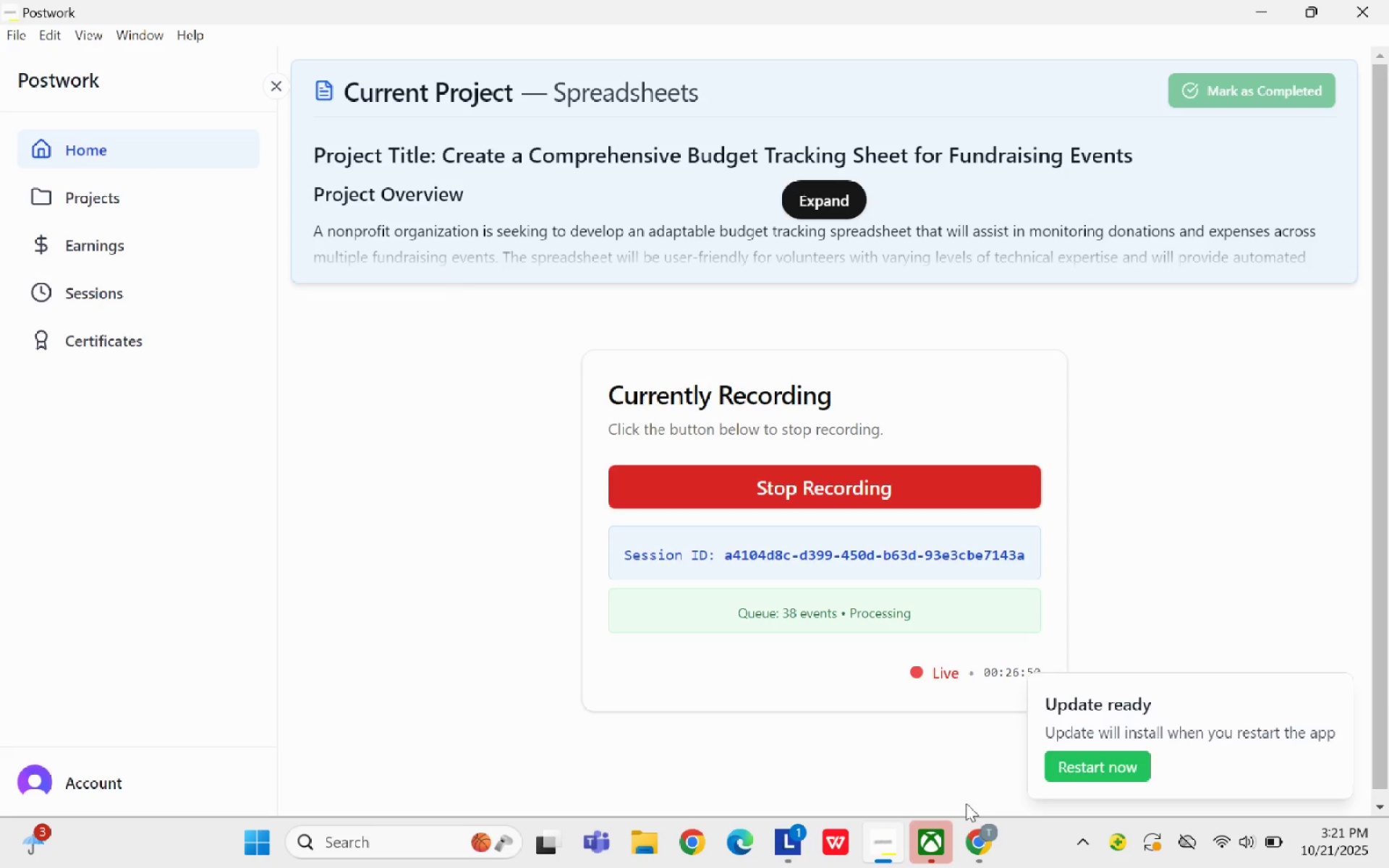 
left_click([972, 833])
 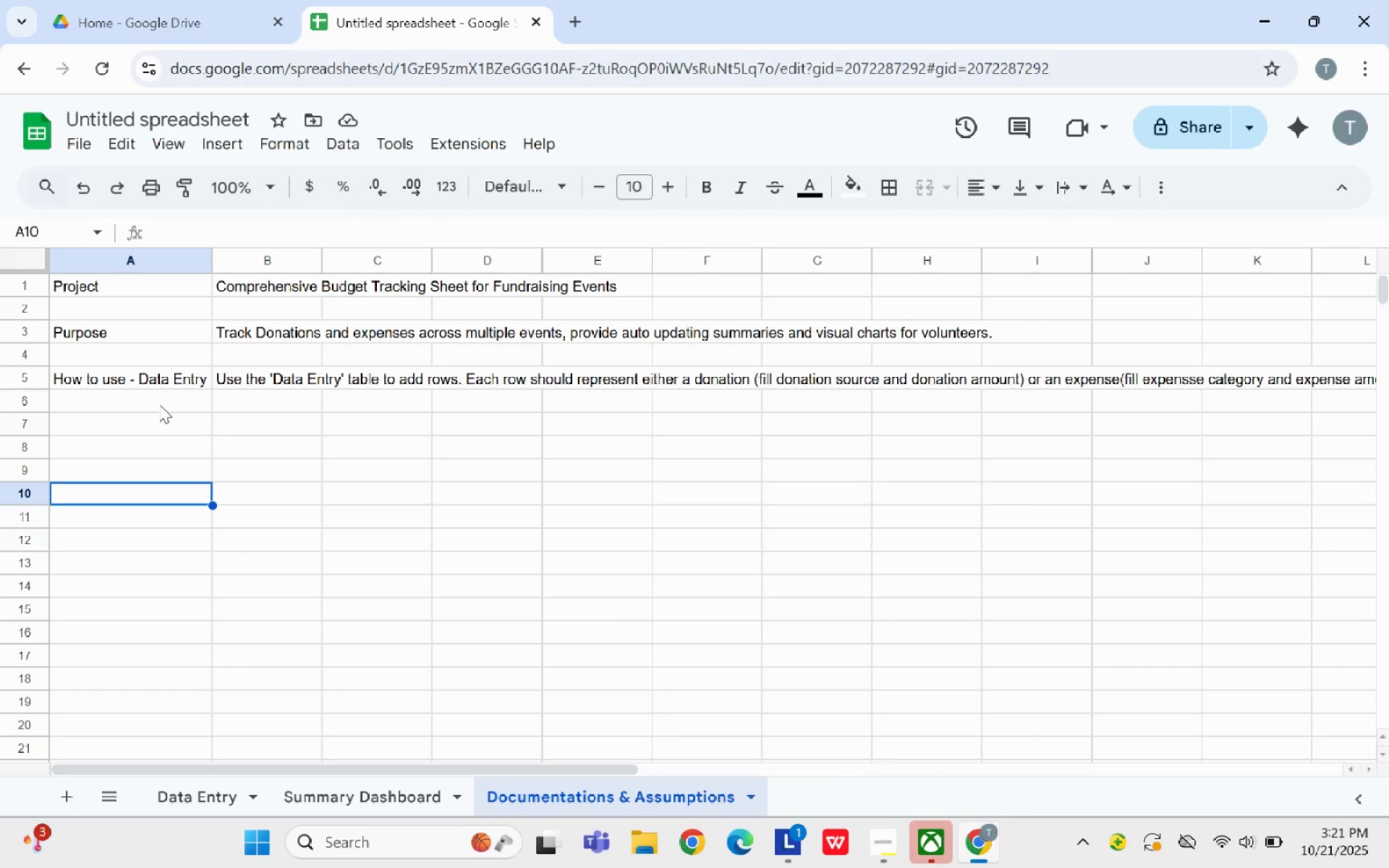 
left_click([157, 429])
 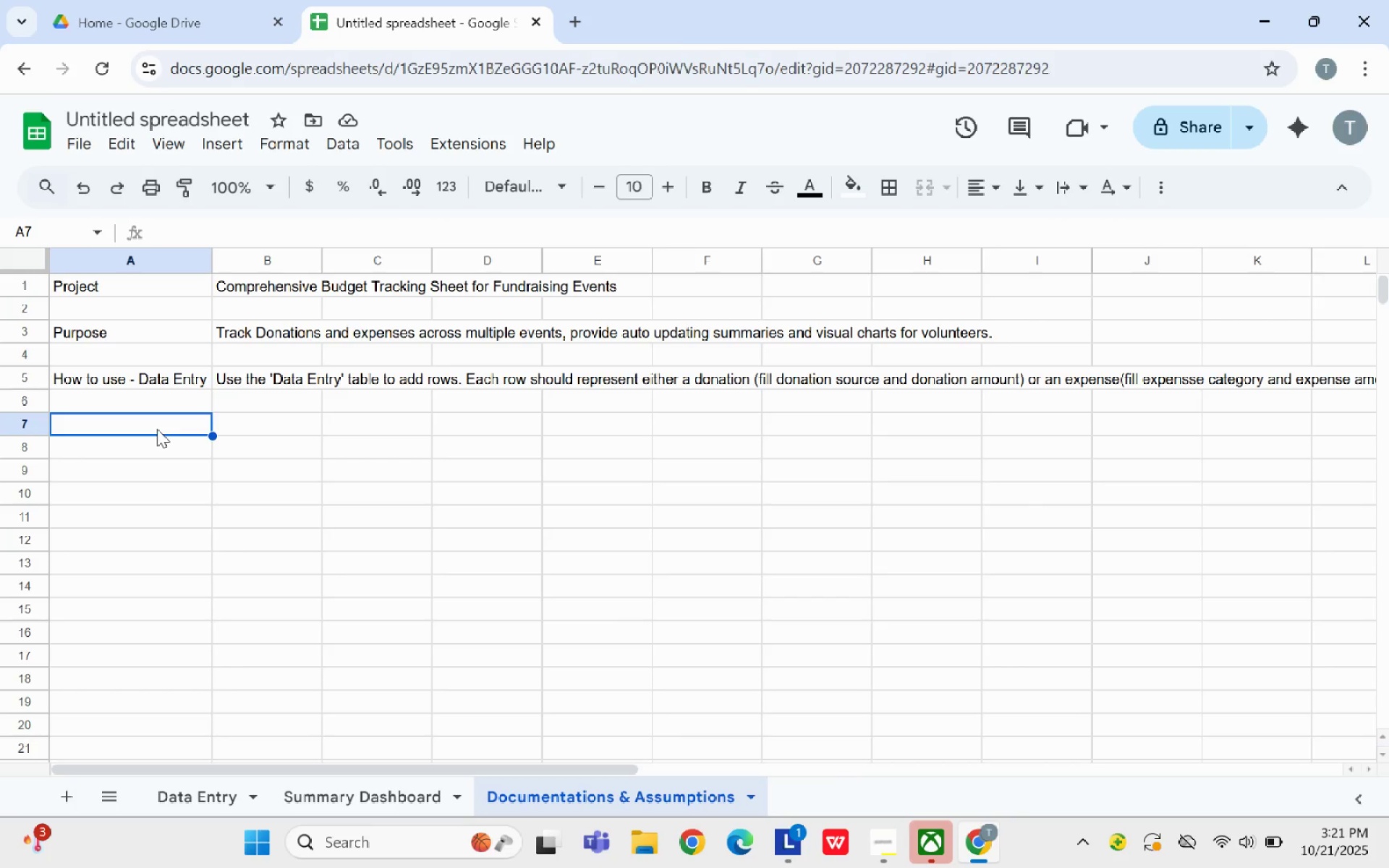 
type(How to use- Dashba)
key(Backspace)
type(oard)
 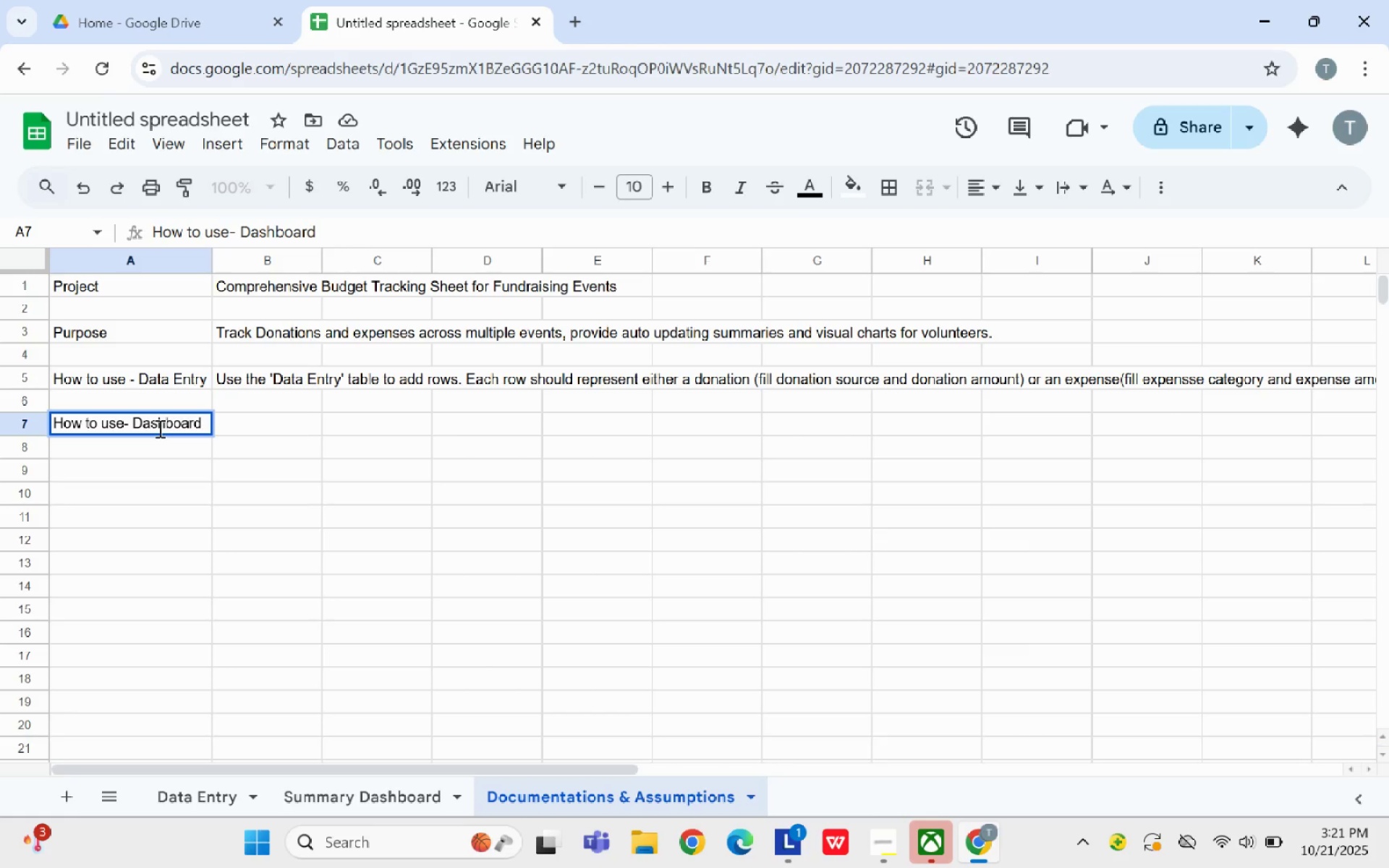 
left_click([182, 446])
 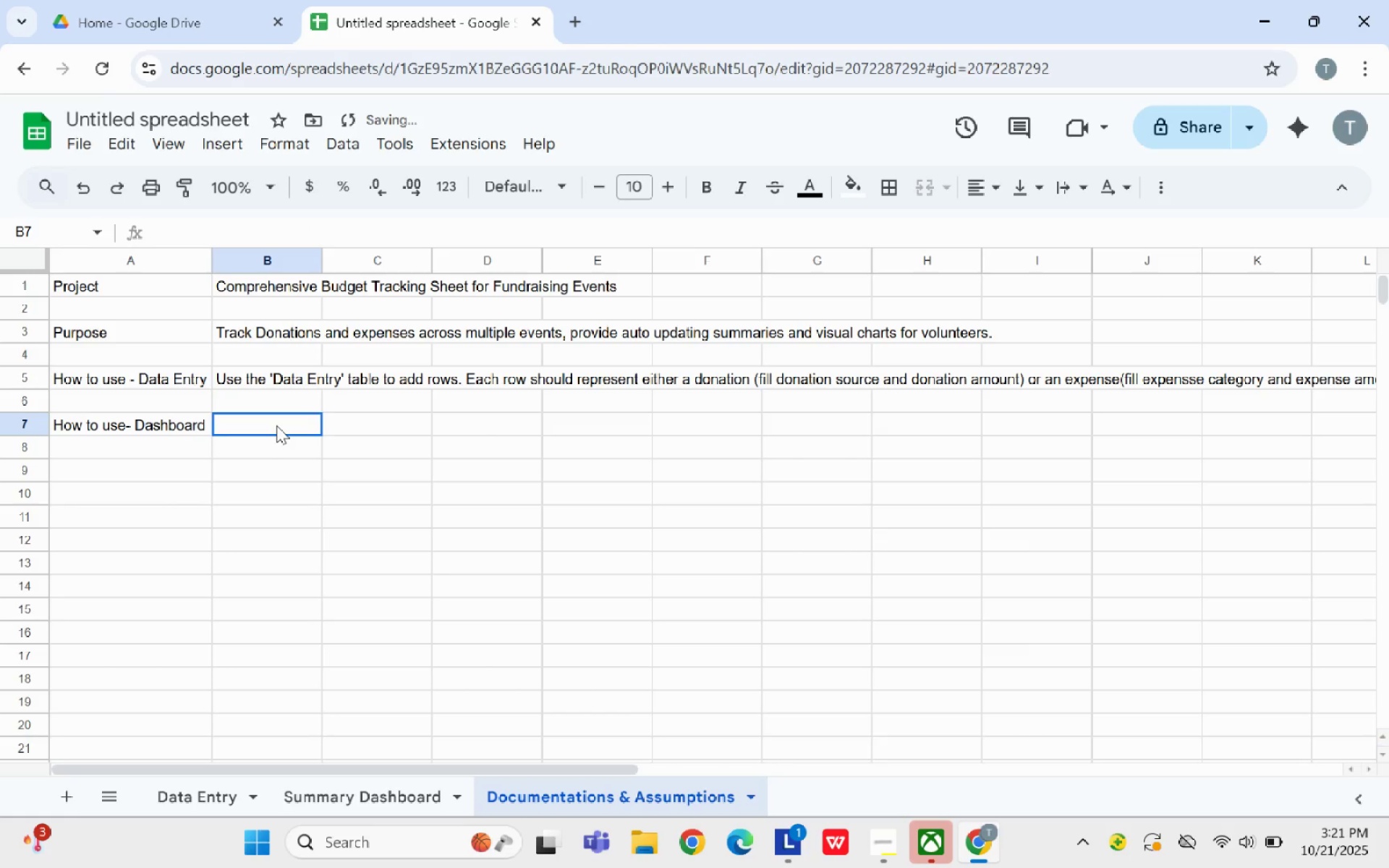 
left_click([276, 425])
 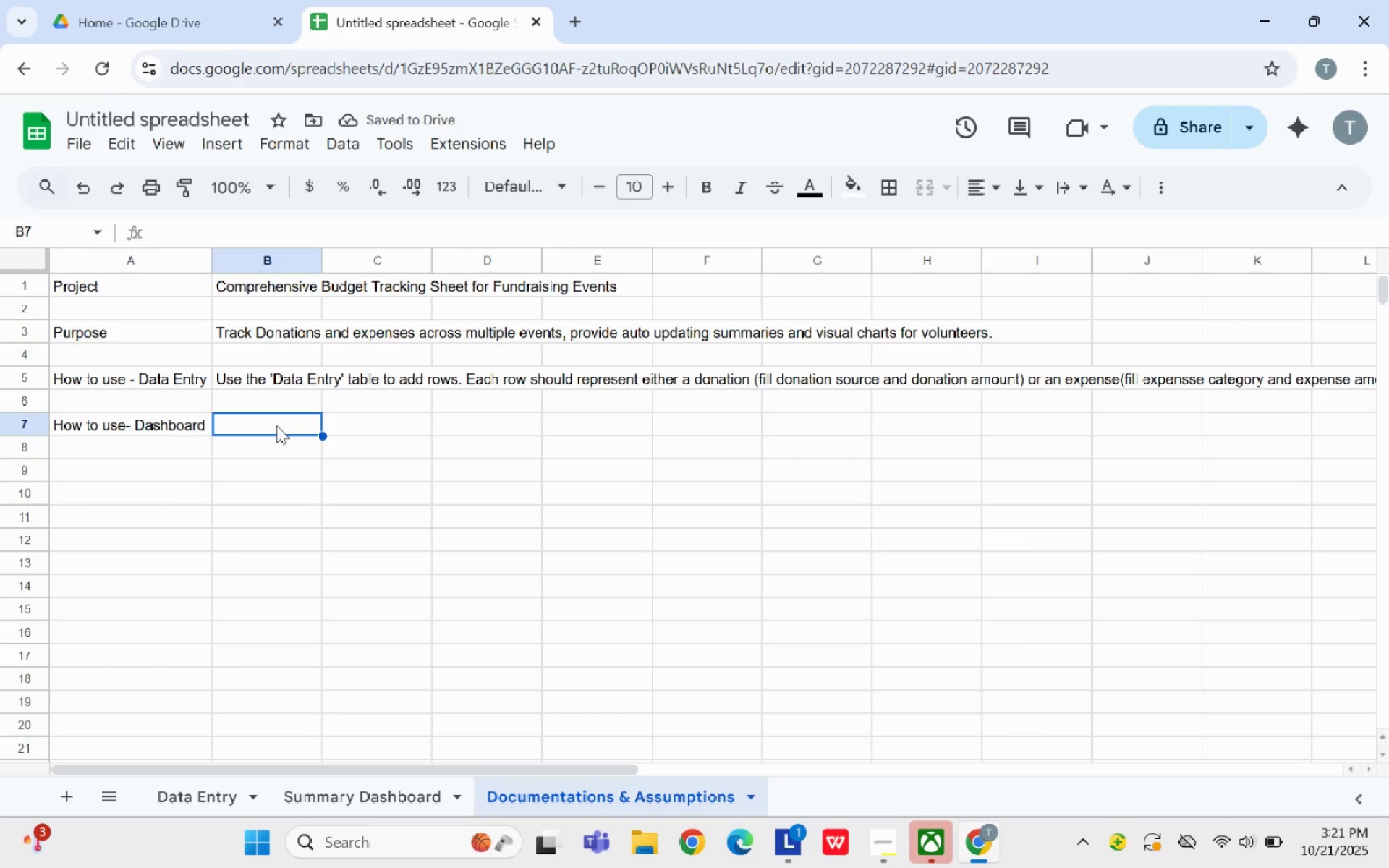 
type(The')
key(Backspace)
type( 'Summary Dashboard' uses UNIQUE, SUMIFS, and SUMIF)
 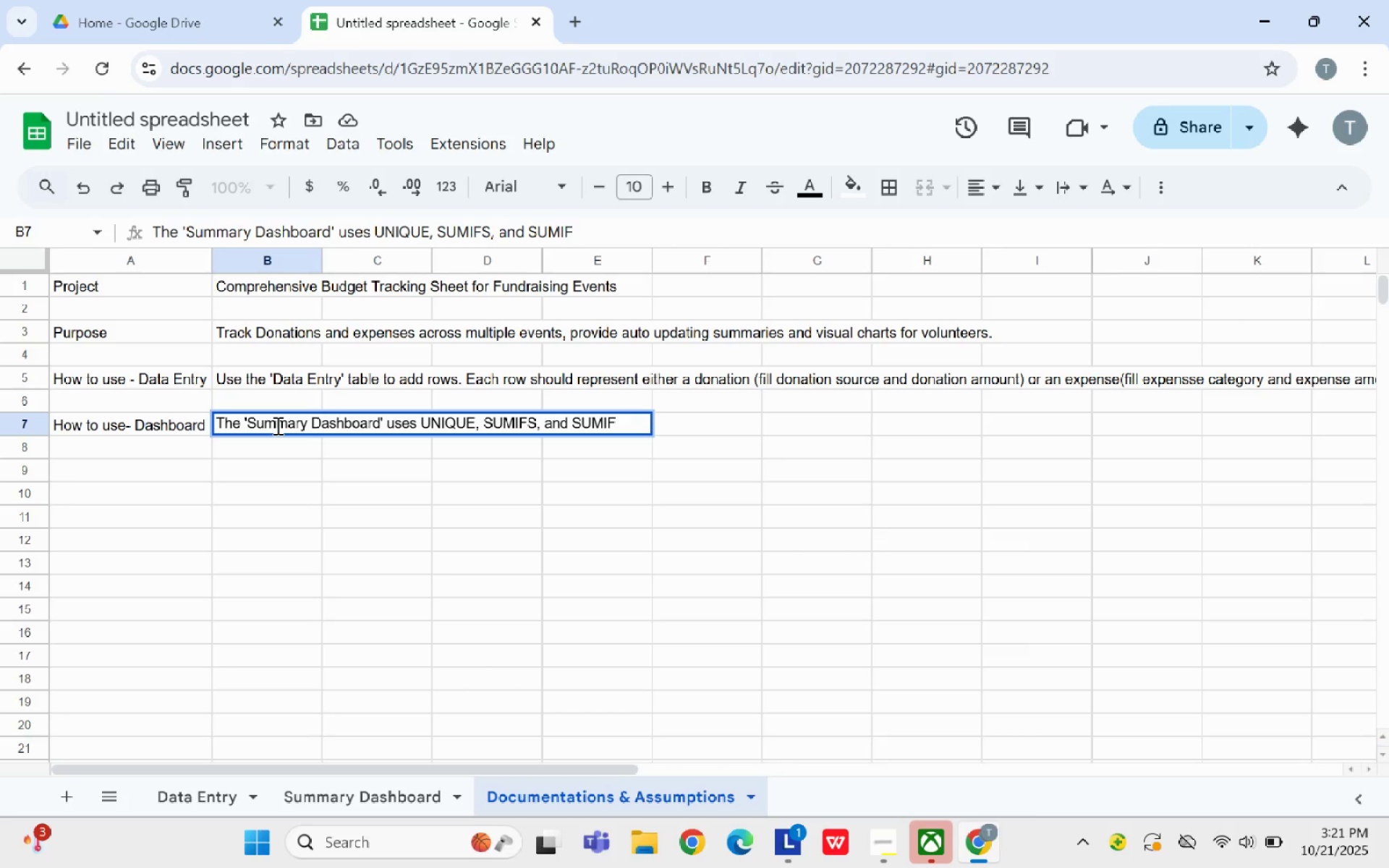 
type( formulas to compute totals. On modern E)
 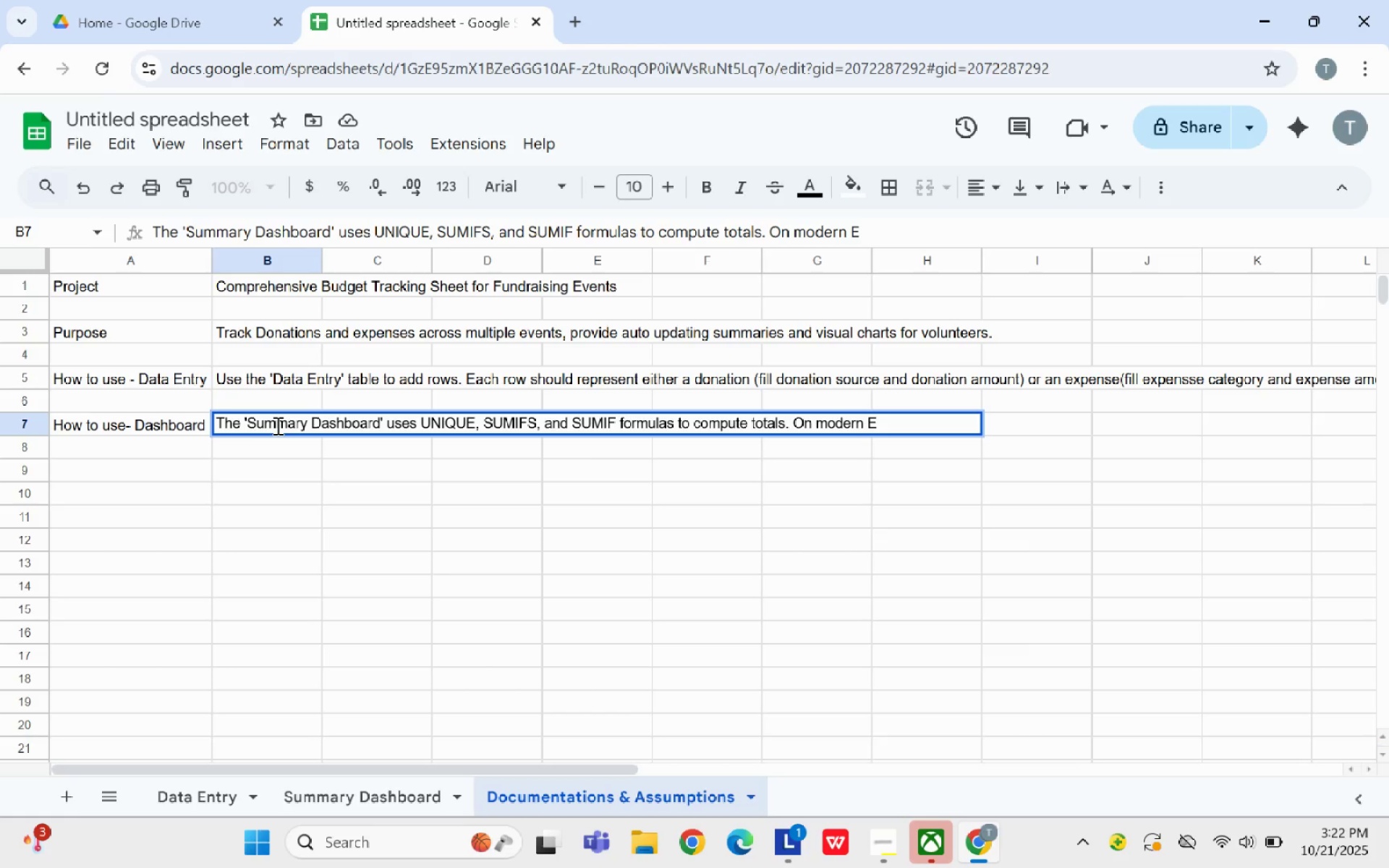 
key(Backspace)
type(Sheets)
 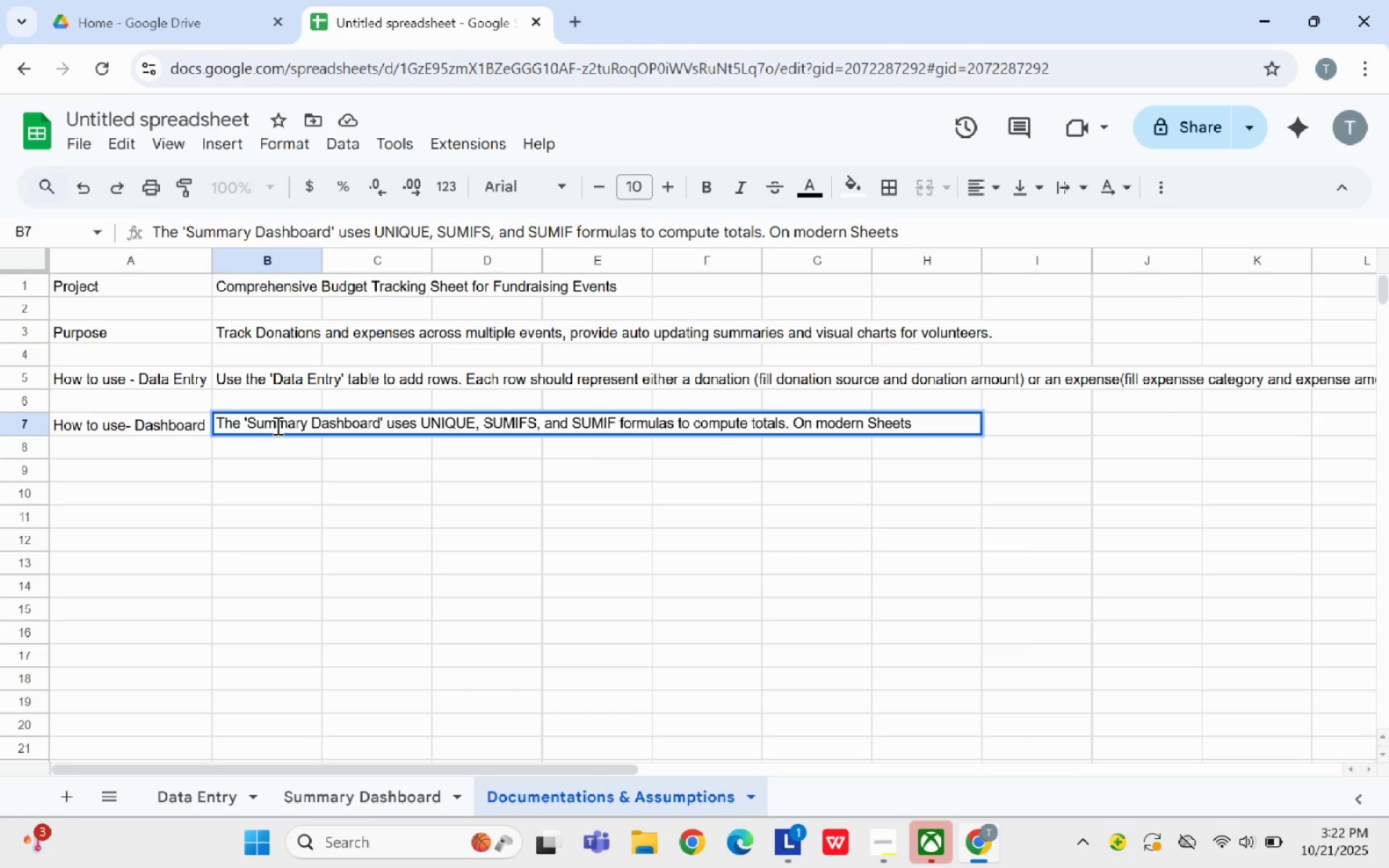 
wait(23.47)
 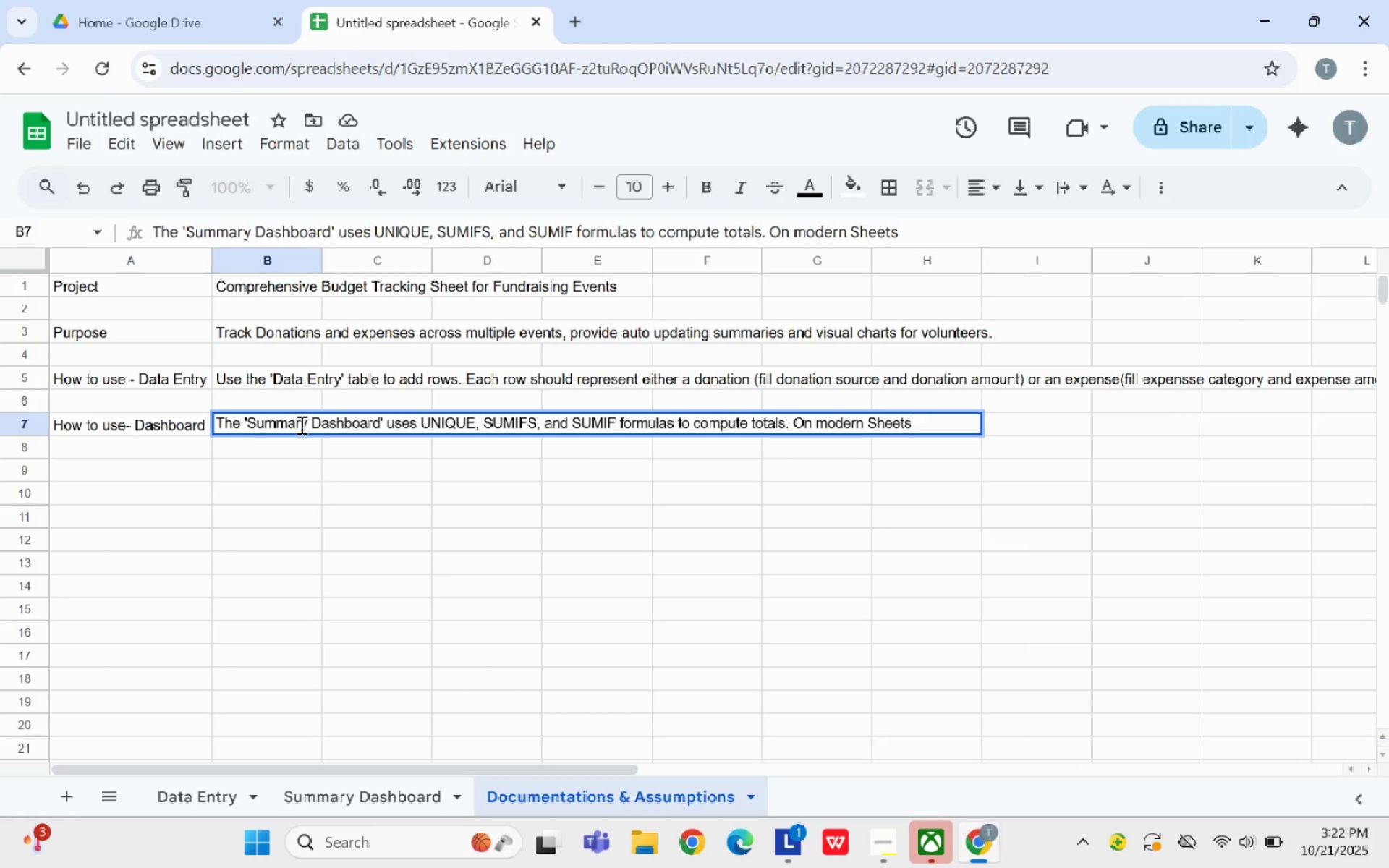 
key(Space)
 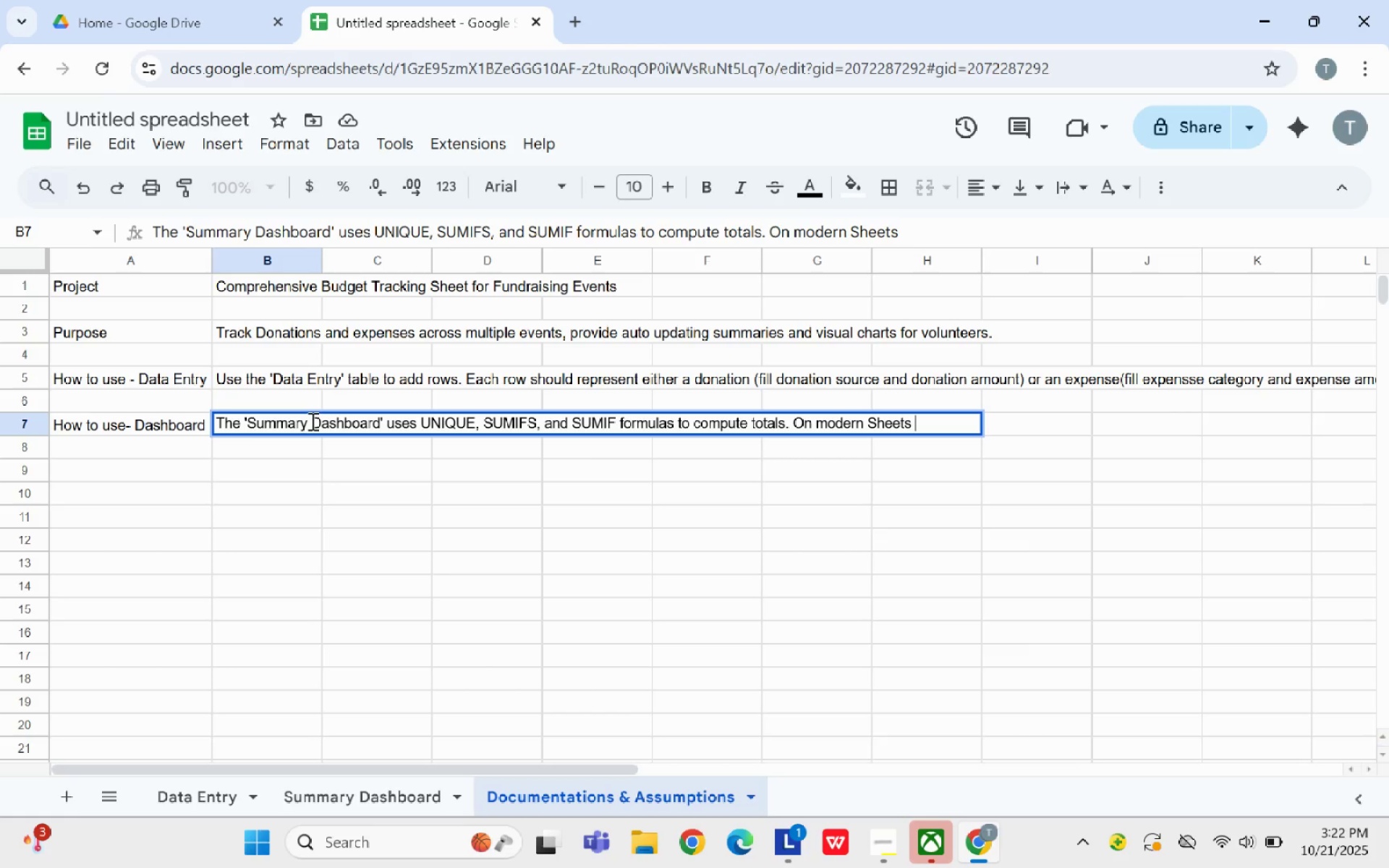 
type(the UNIQUE formulas will spill and the dashboard updates automatically.)
 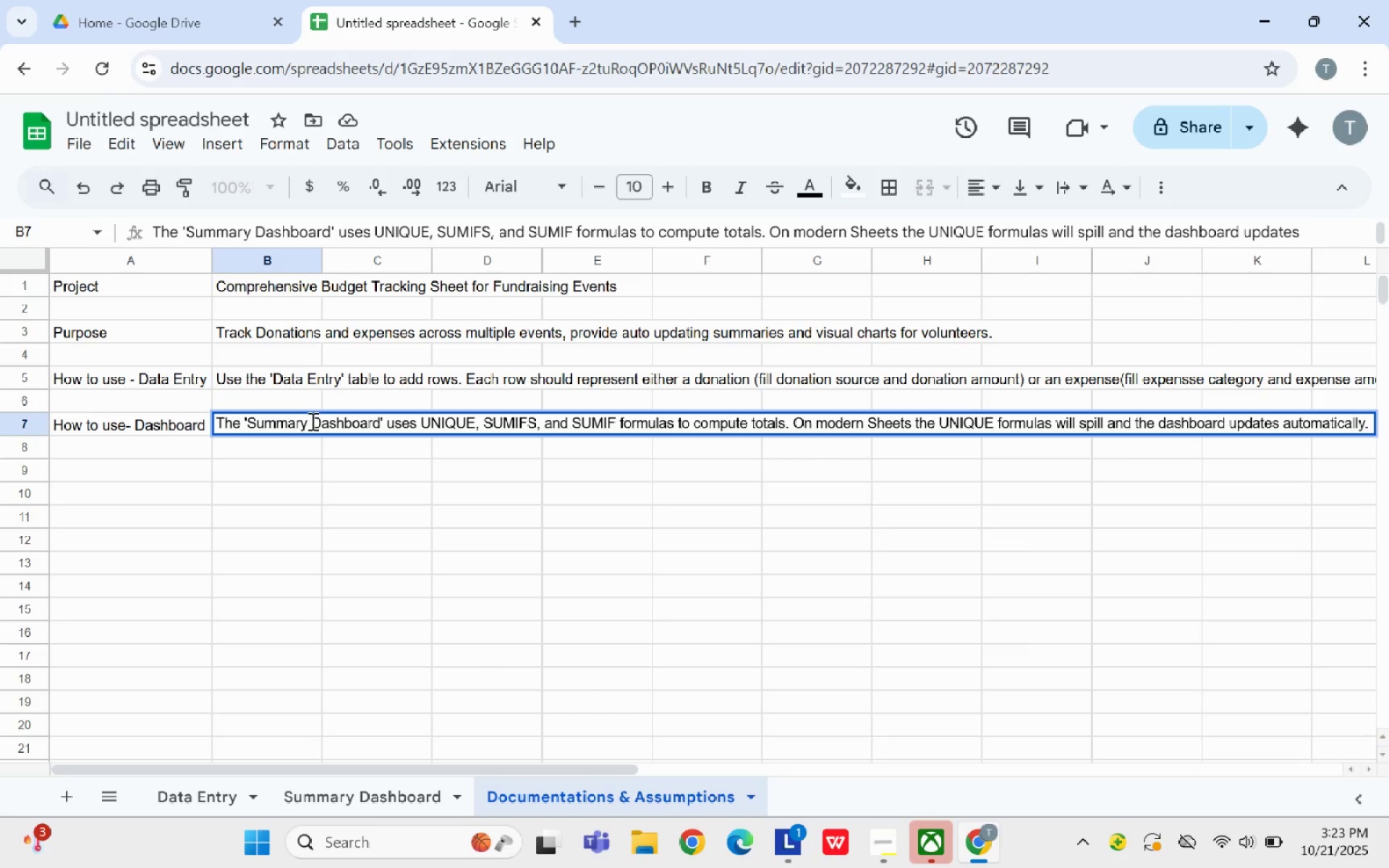 
wait(13.94)
 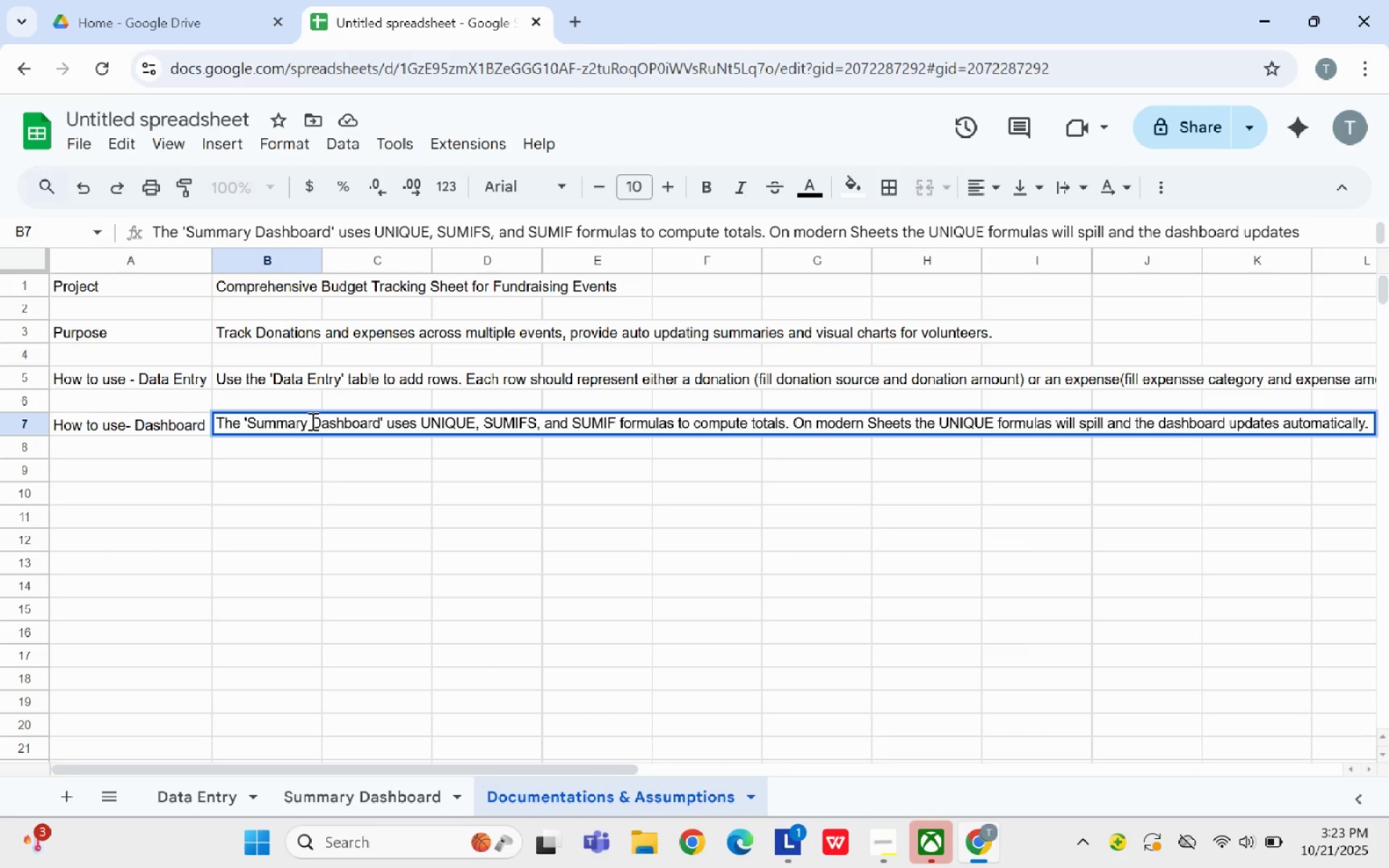 
left_click([320, 441])
 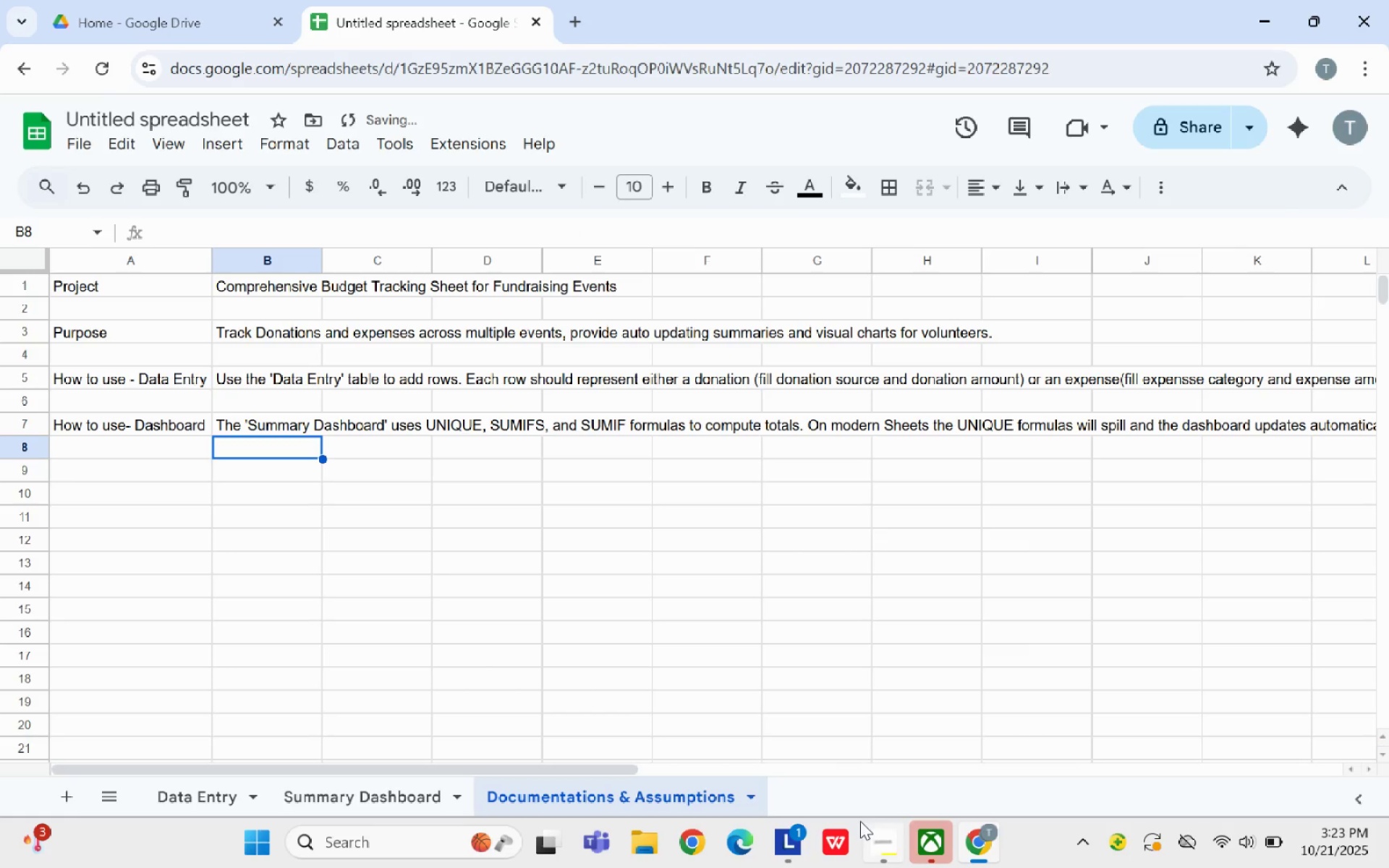 
left_click([870, 833])
 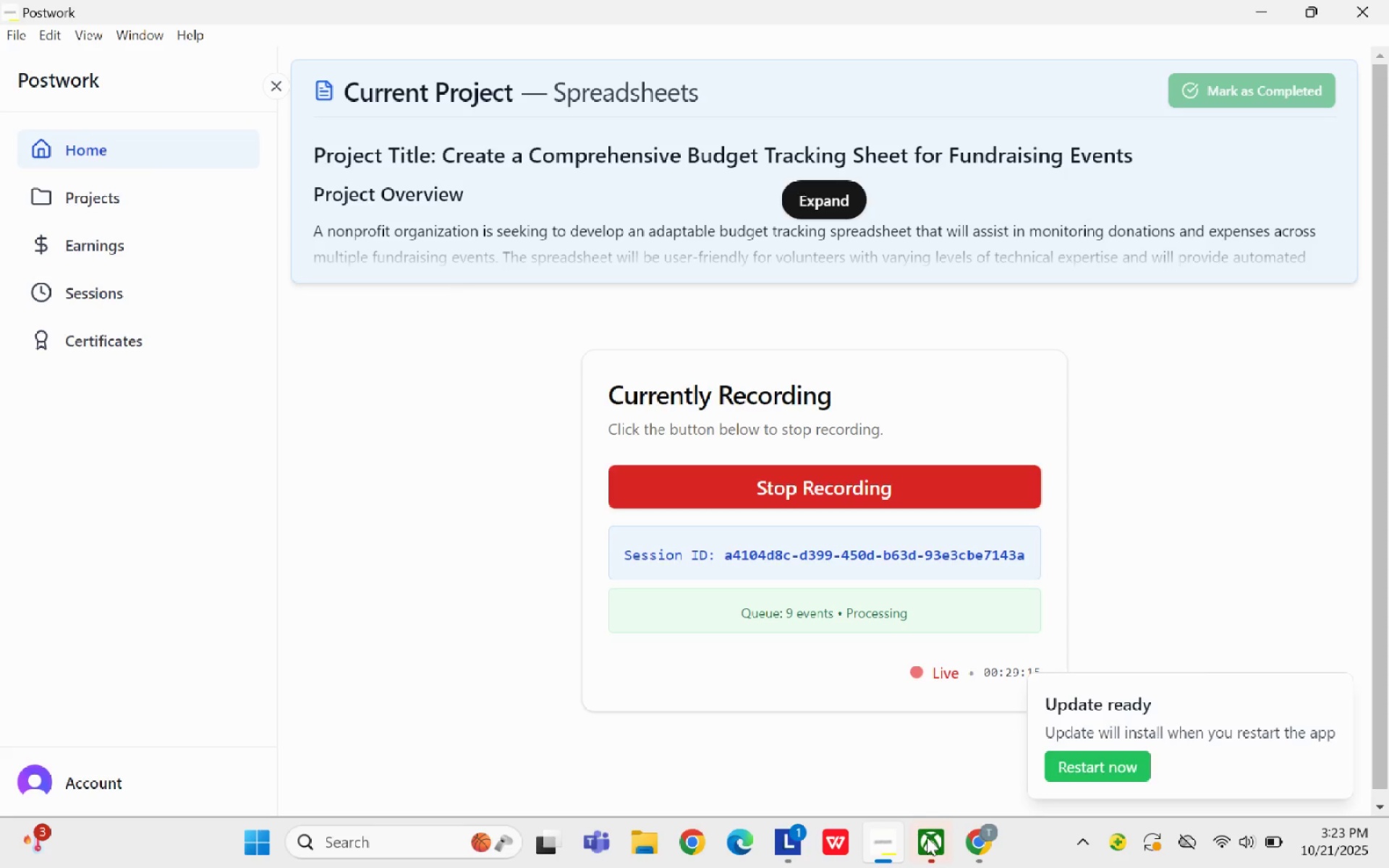 
left_click([986, 843])
 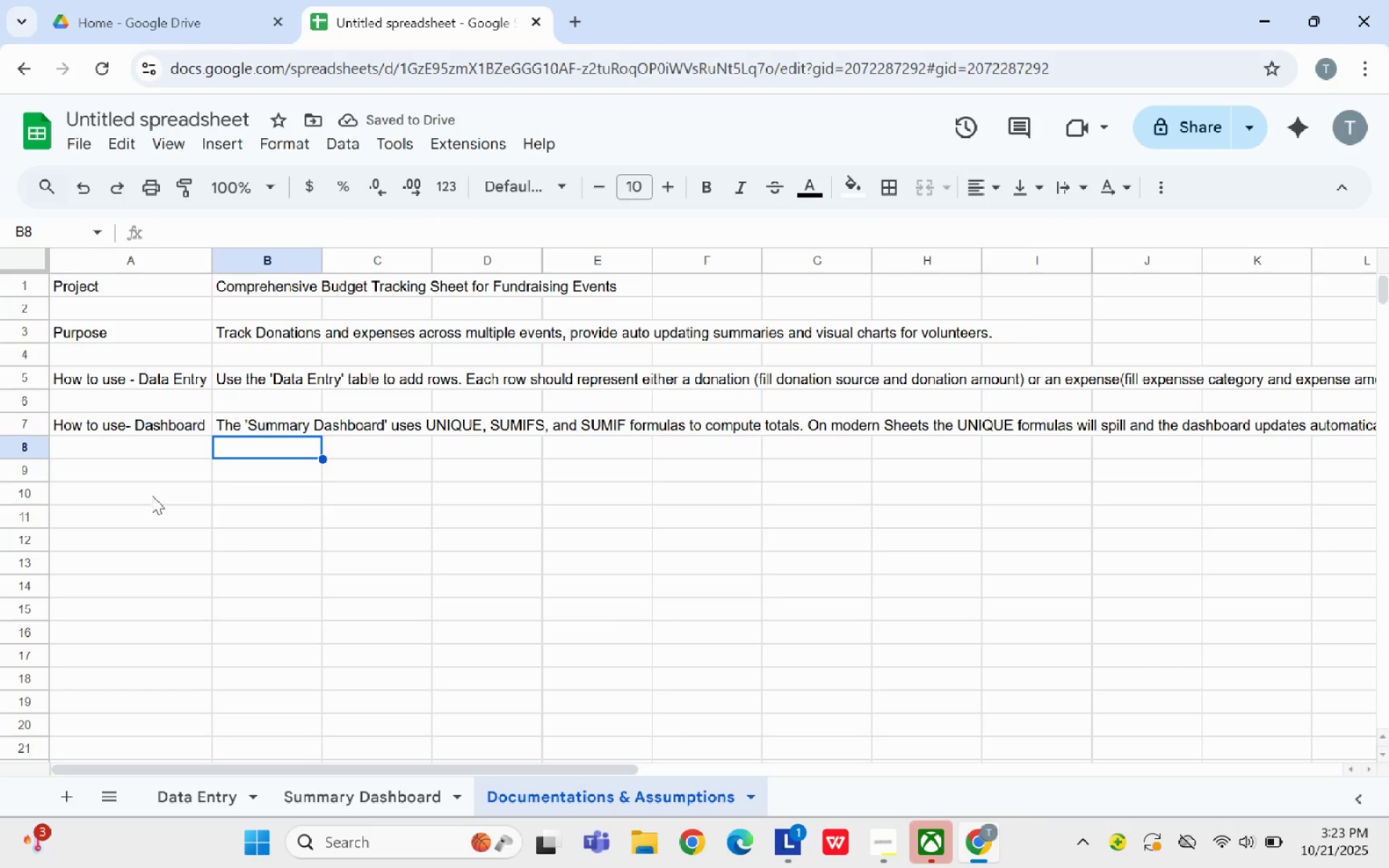 
left_click_drag(start_coordinate=[152, 495], to_coordinate=[158, 494])
 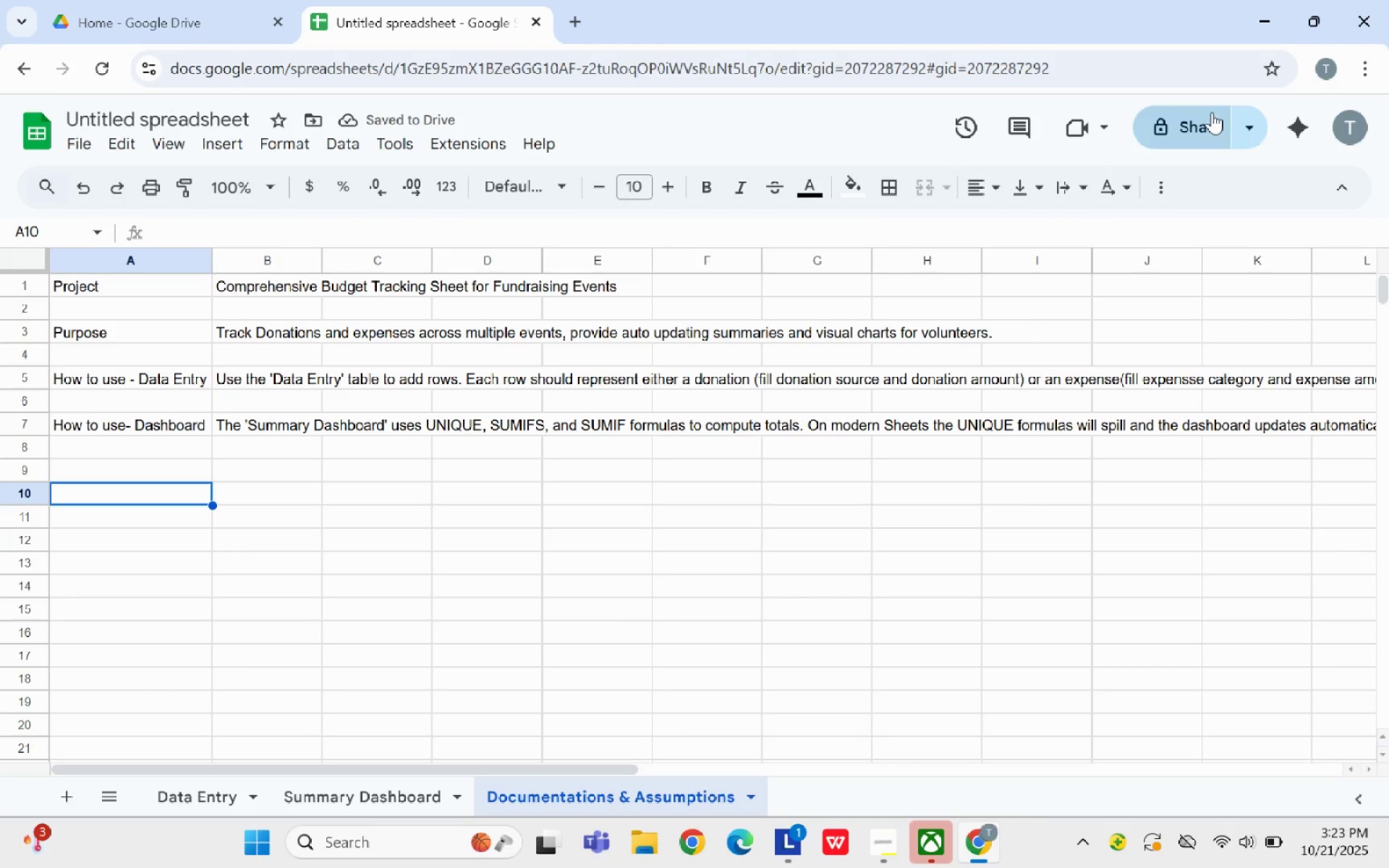 
left_click([1212, 112])
 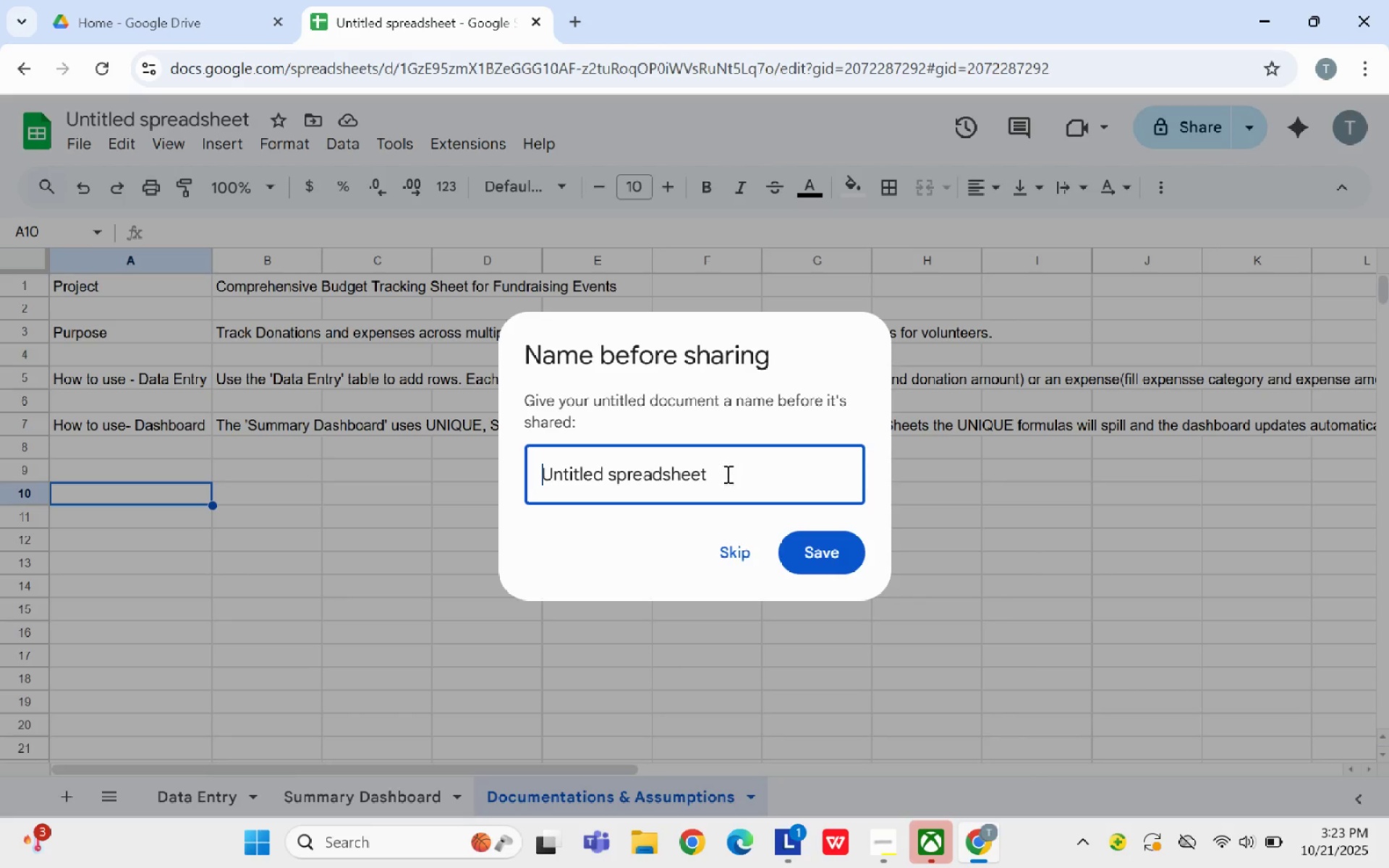 
left_click([726, 474])
 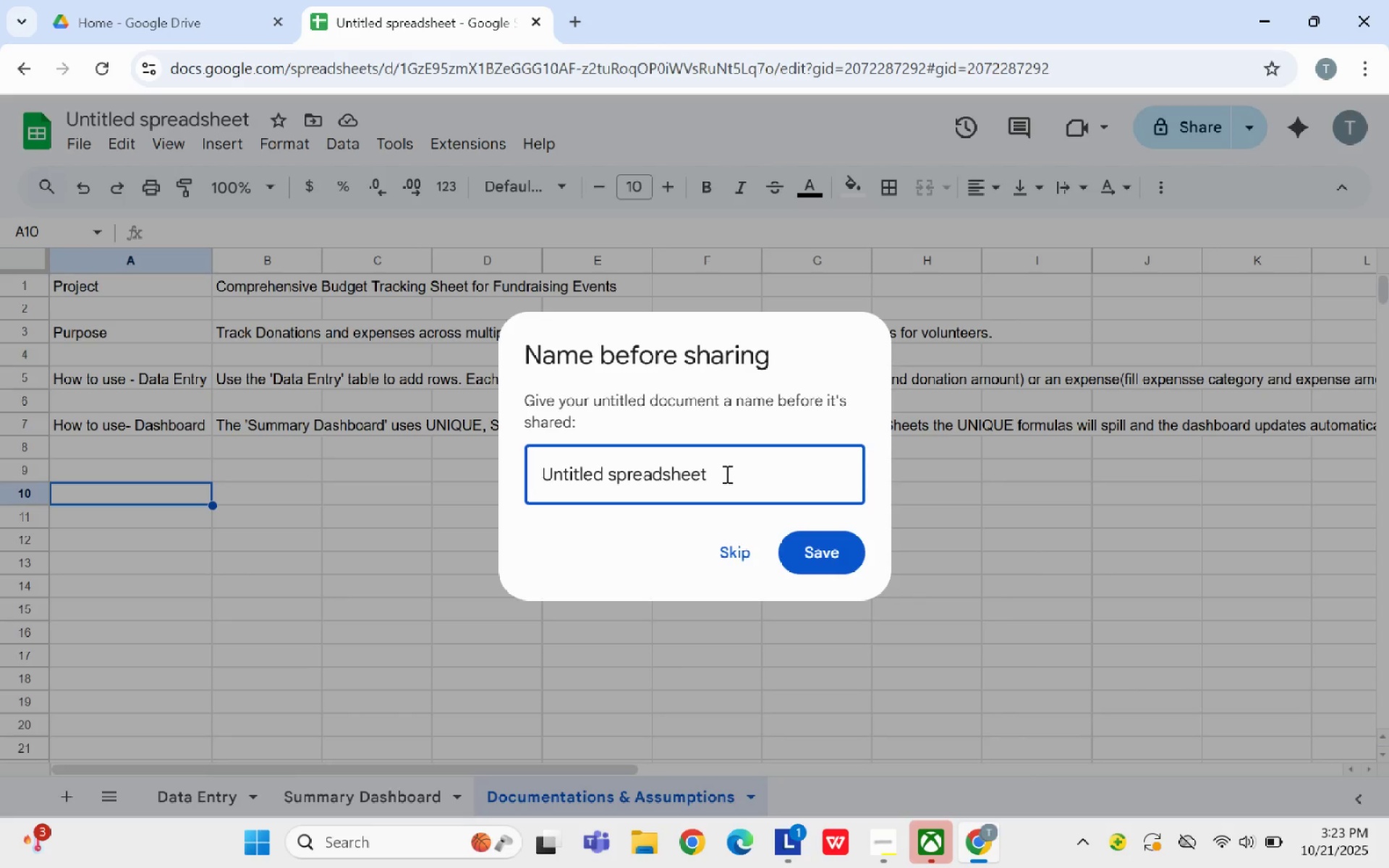 
left_click_drag(start_coordinate=[726, 474], to_coordinate=[481, 472])
 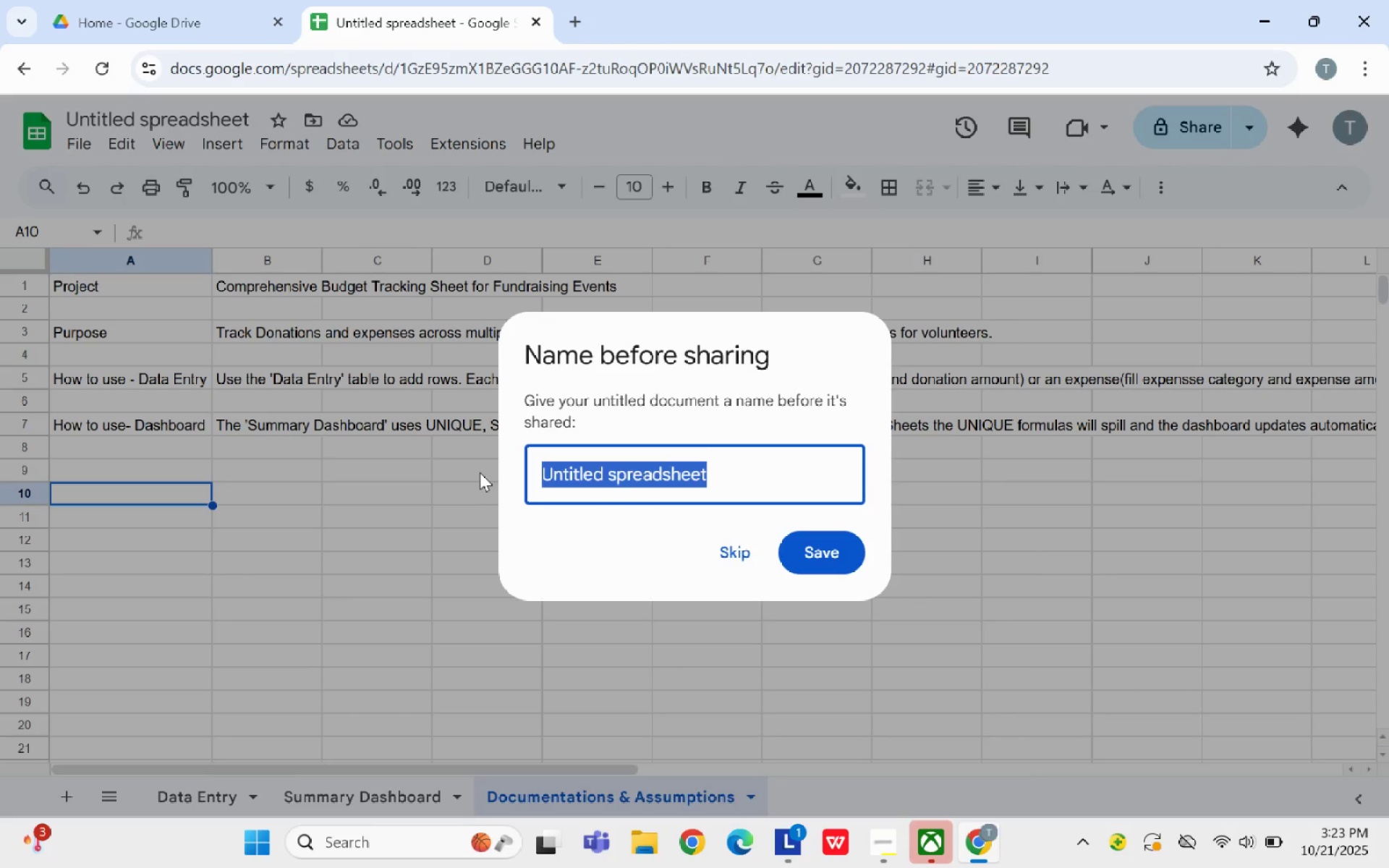 
key(Backspace)
type(f)
key(Backspace)
type(Fundraising Budget Tracker)
 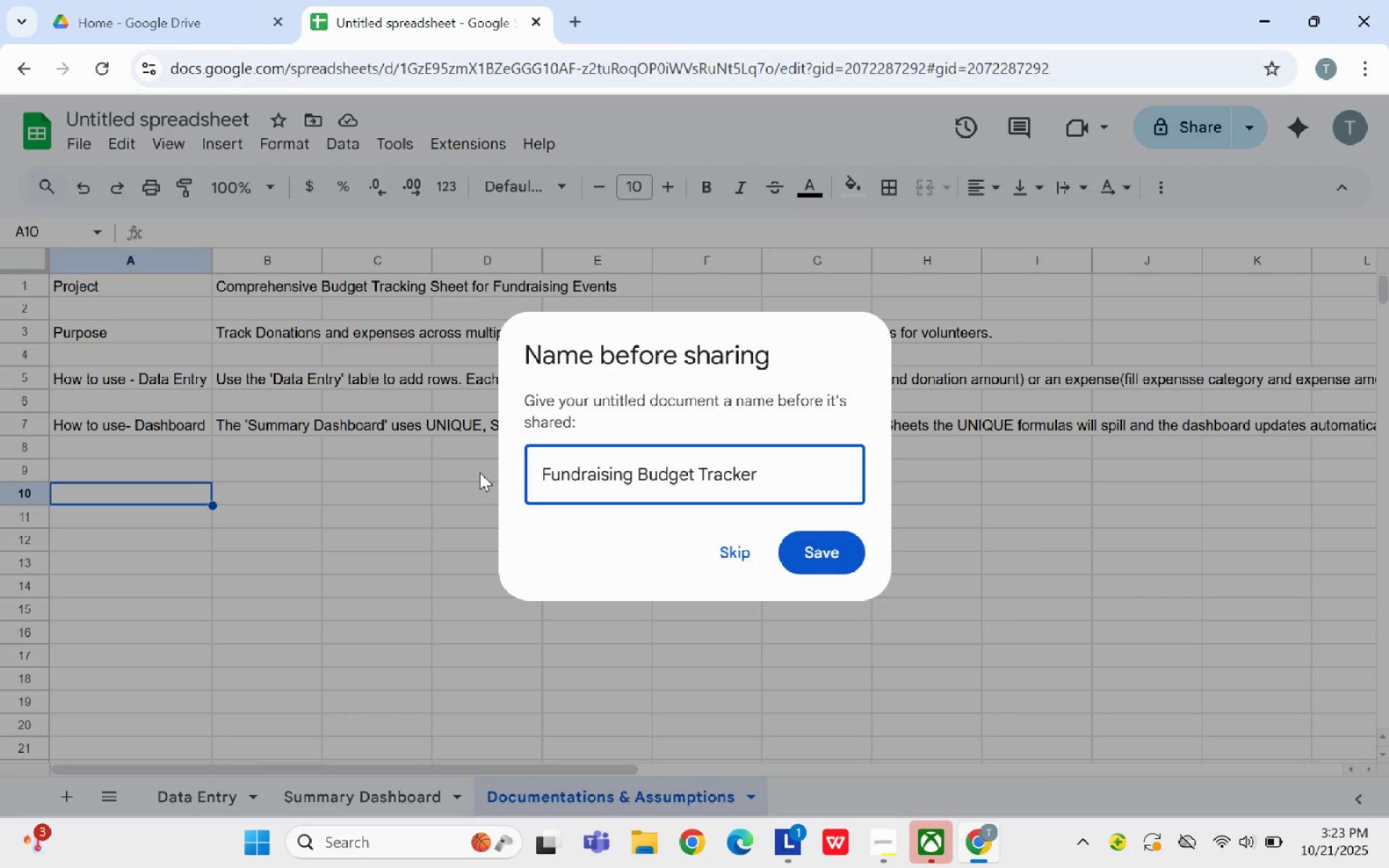 
left_click([826, 563])
 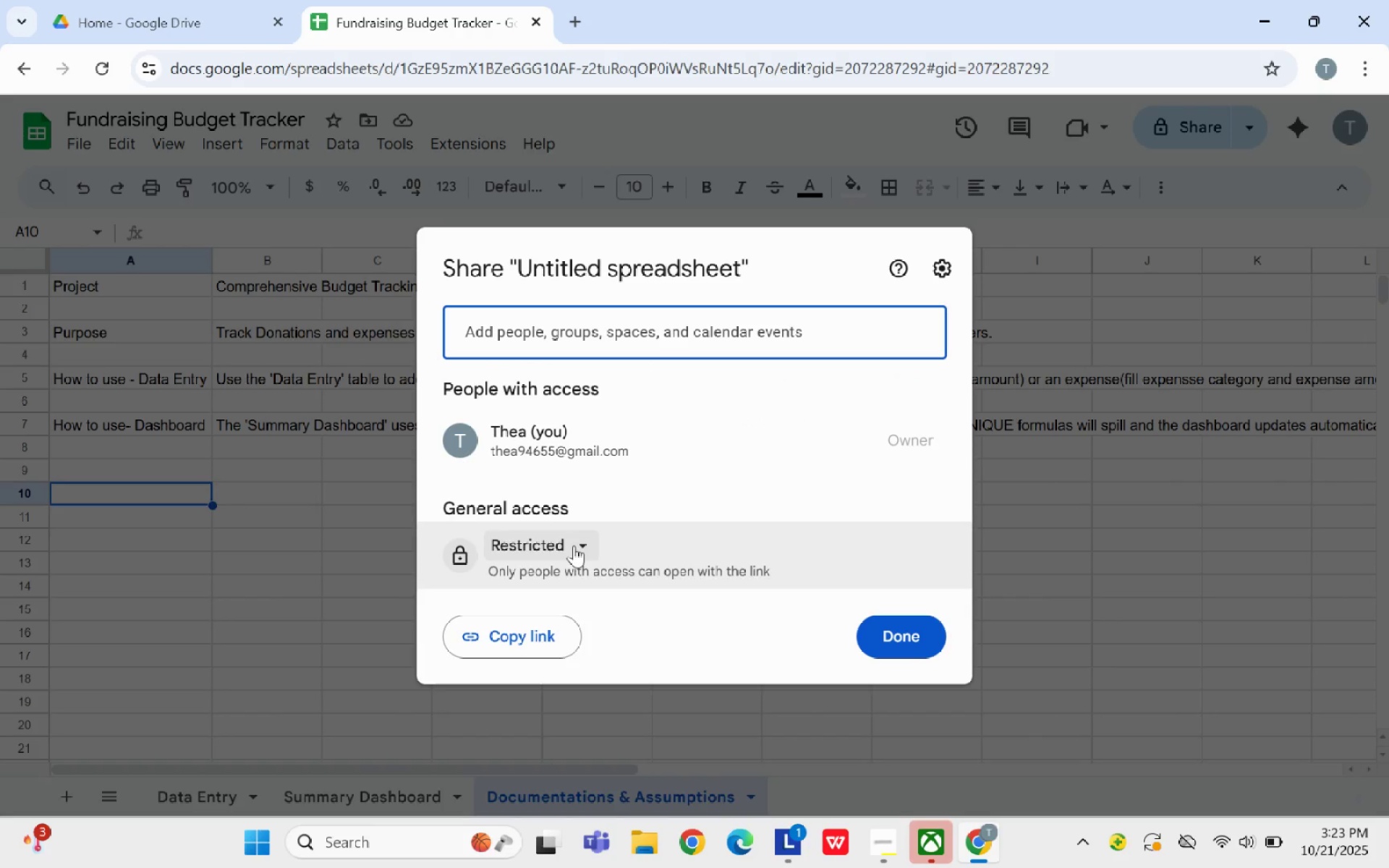 
left_click([573, 546])
 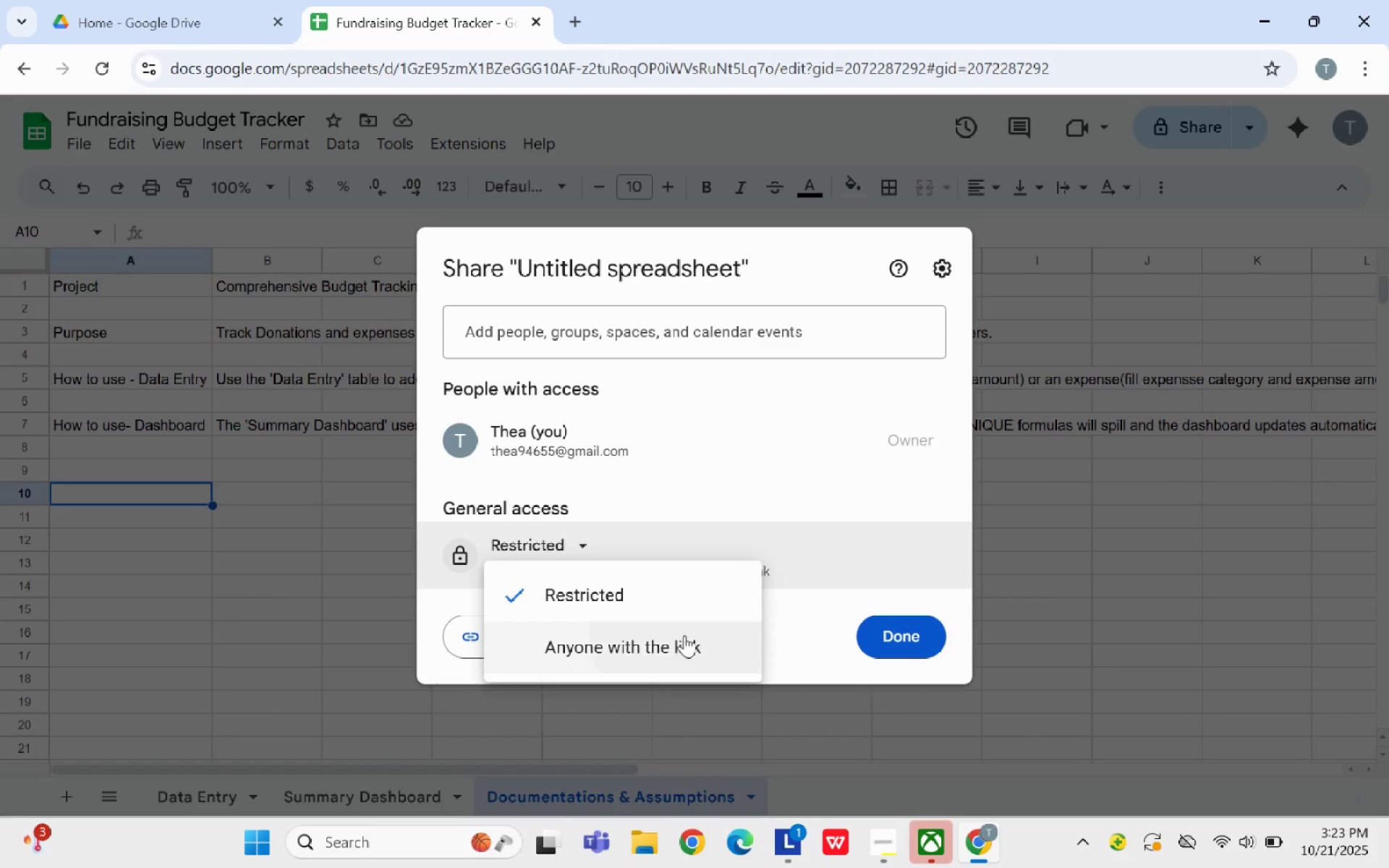 
left_click([681, 635])
 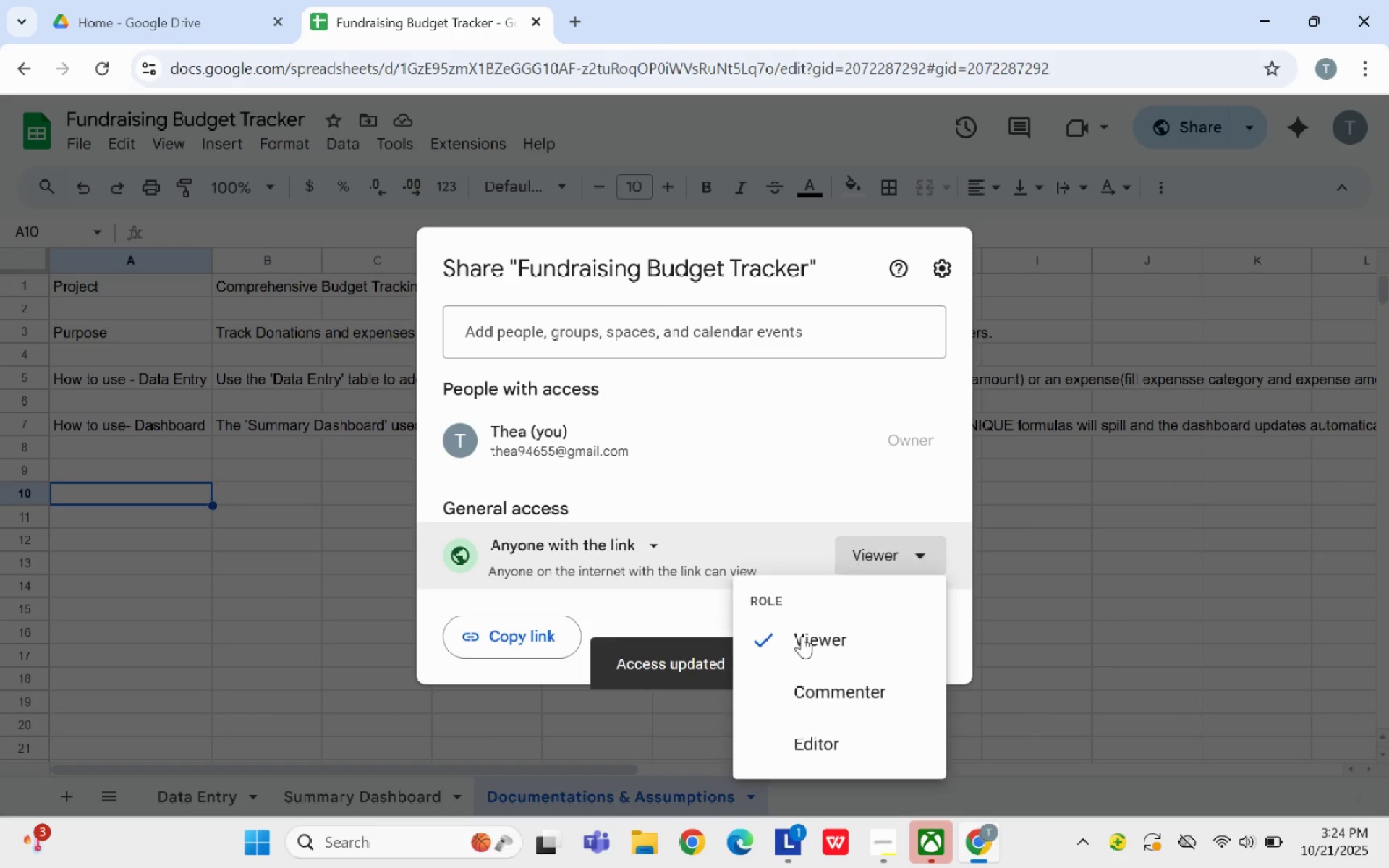 
left_click([828, 736])
 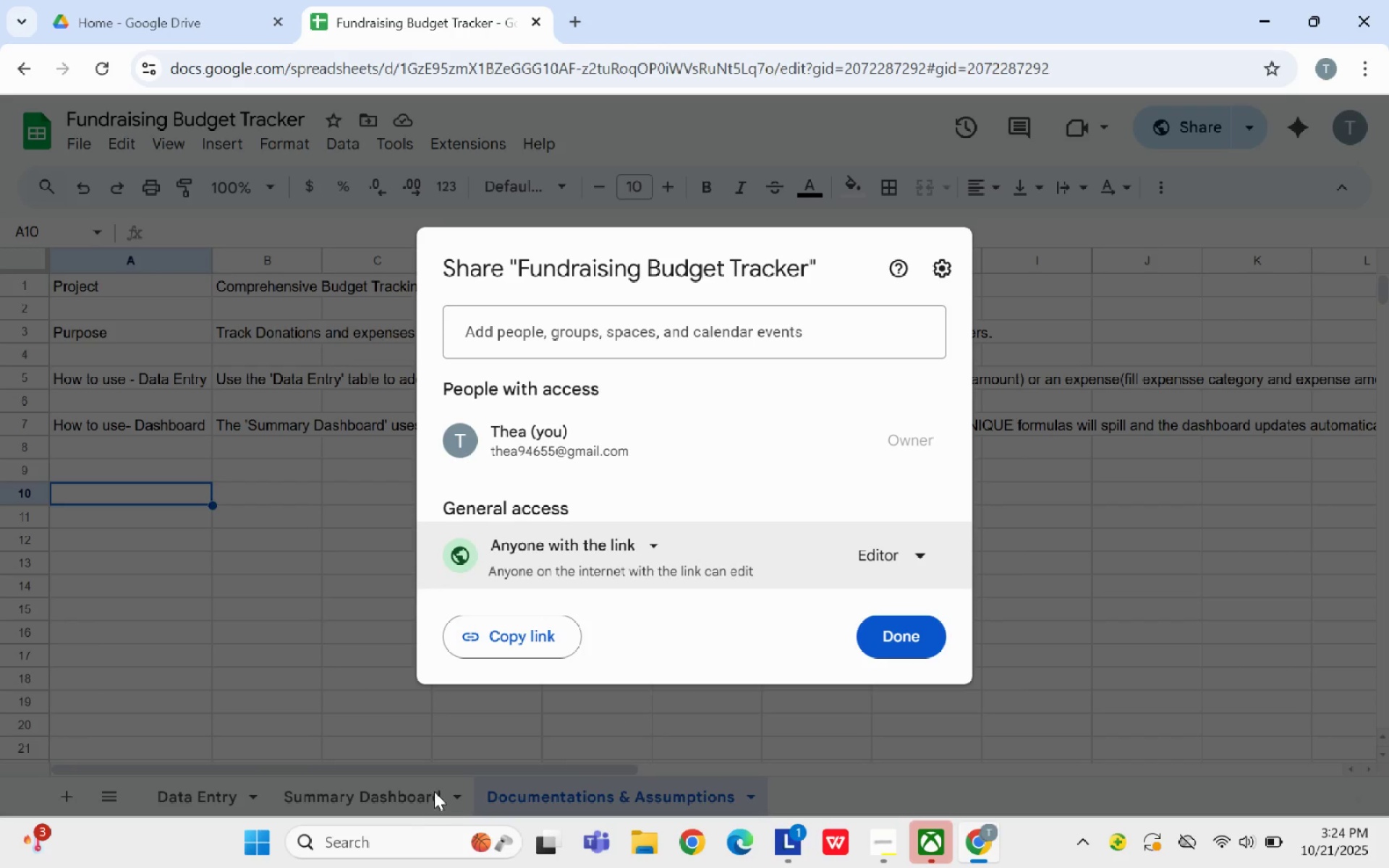 
wait(7.21)
 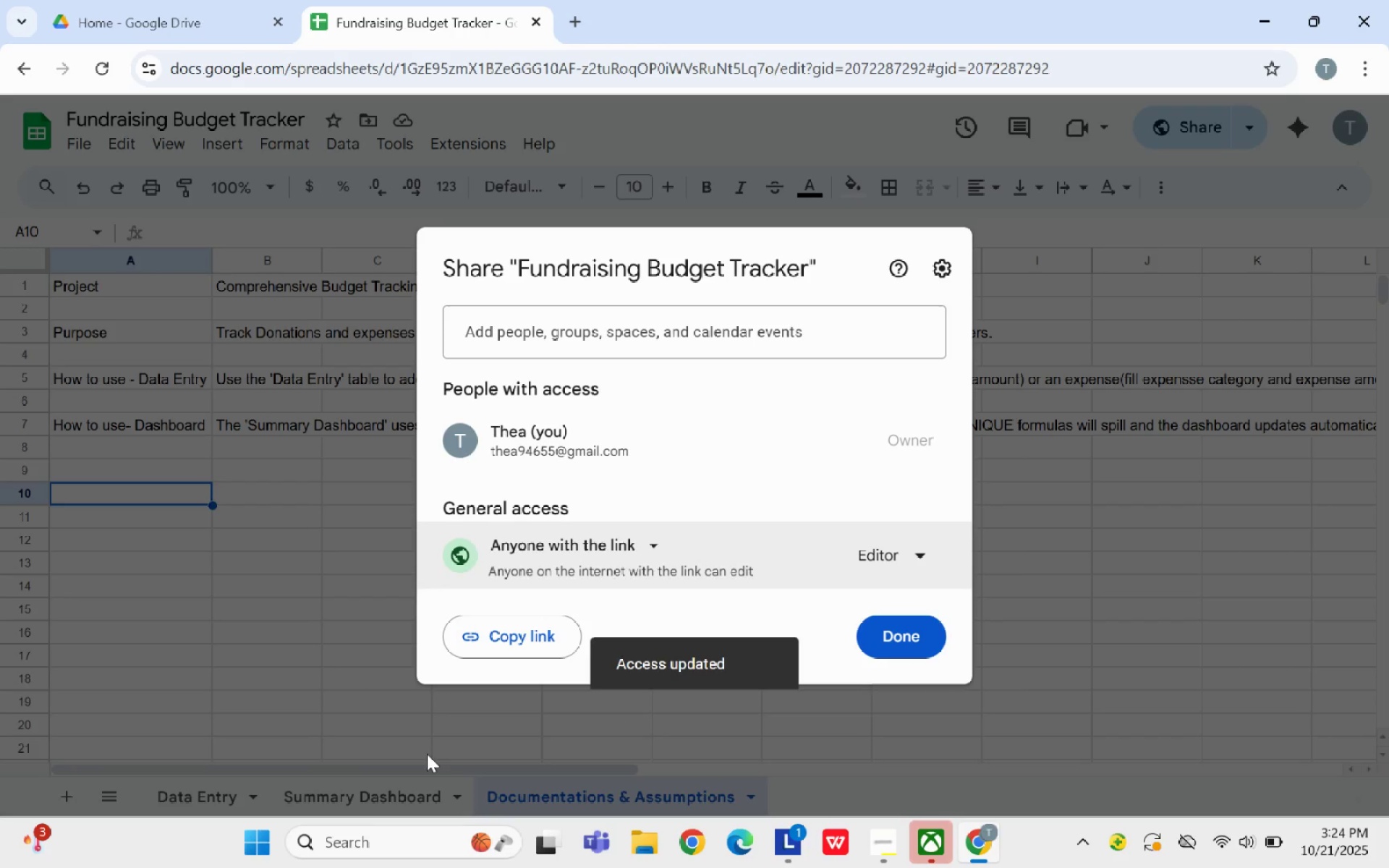 
left_click([344, 665])
 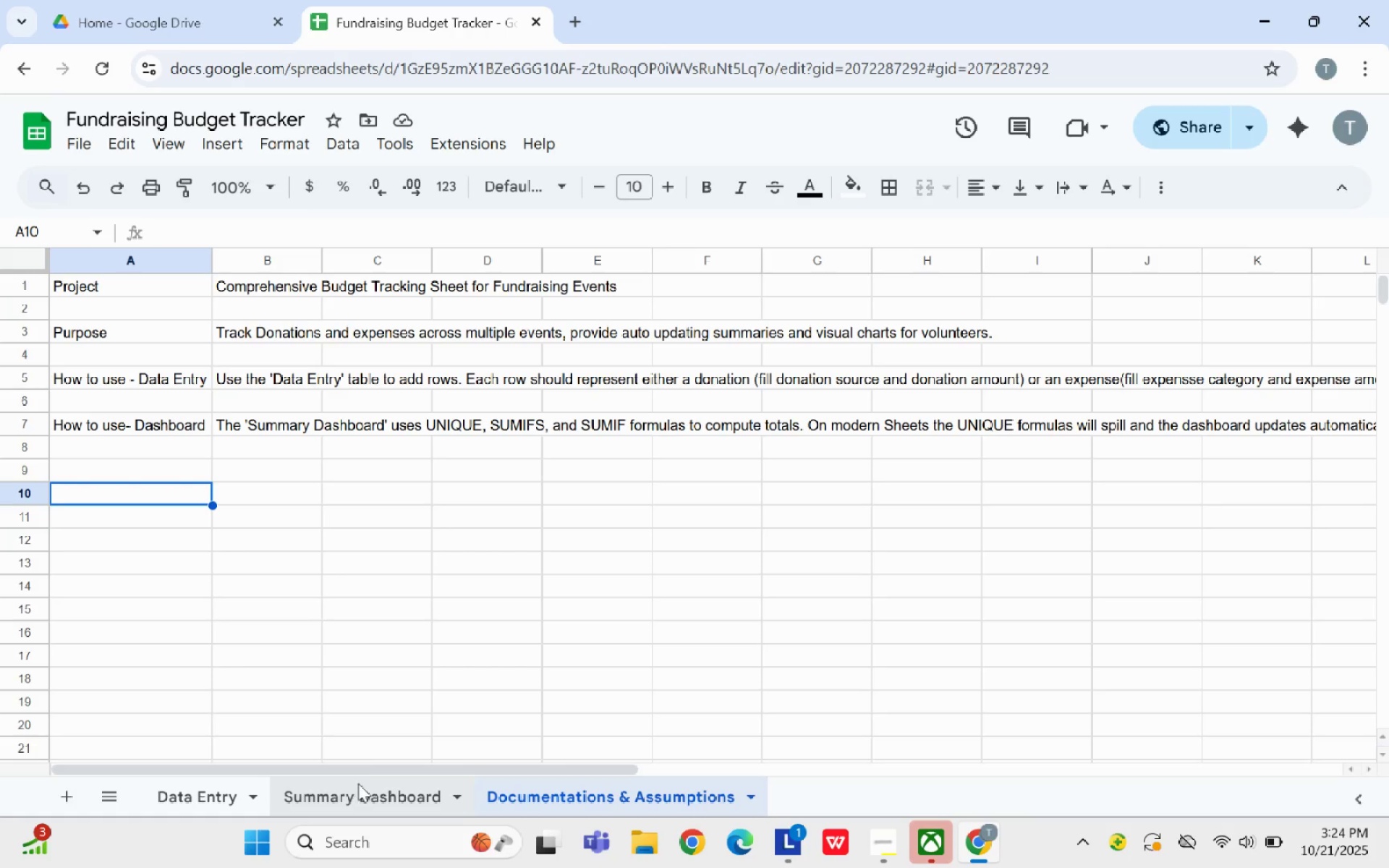 
left_click([358, 783])
 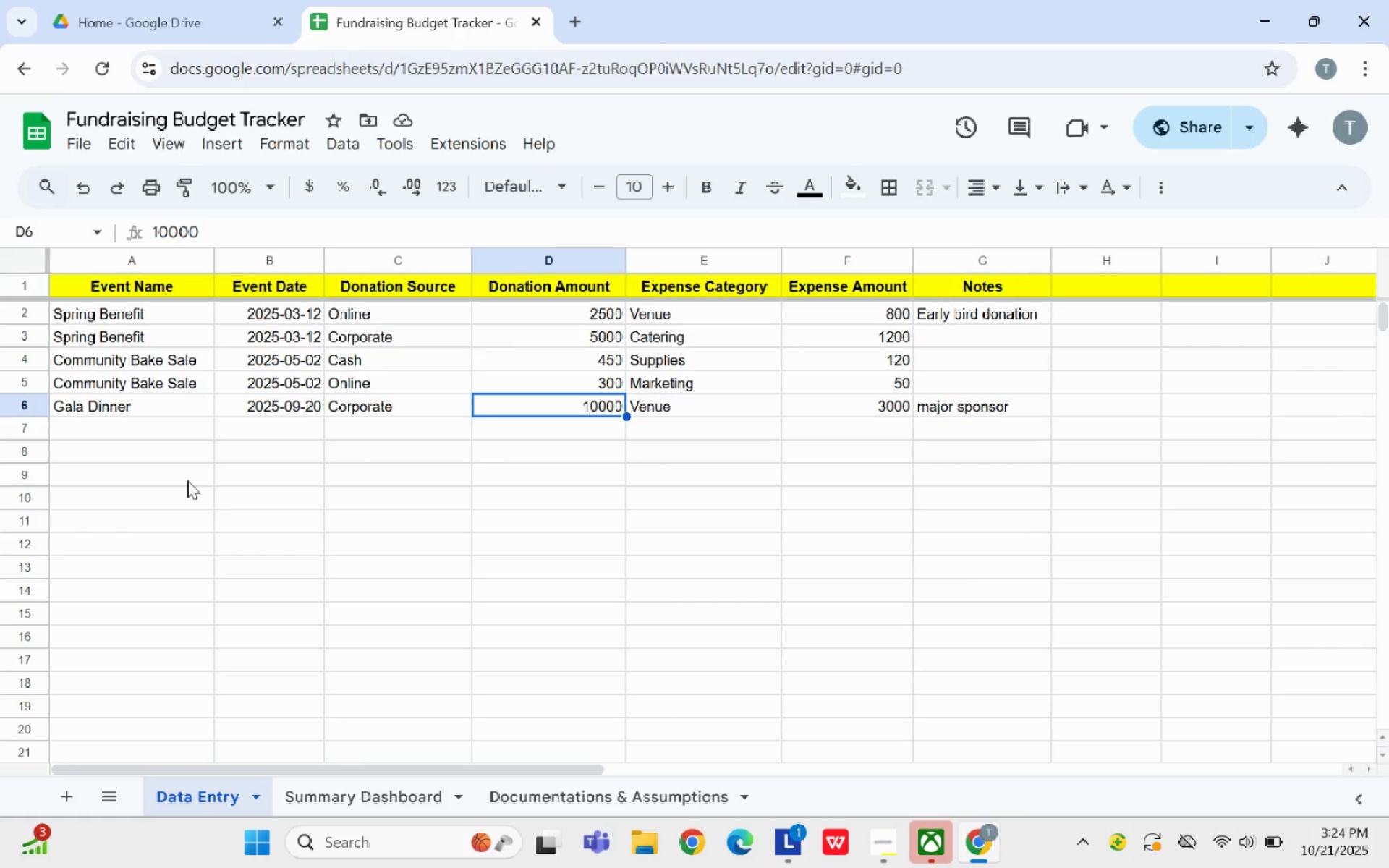 